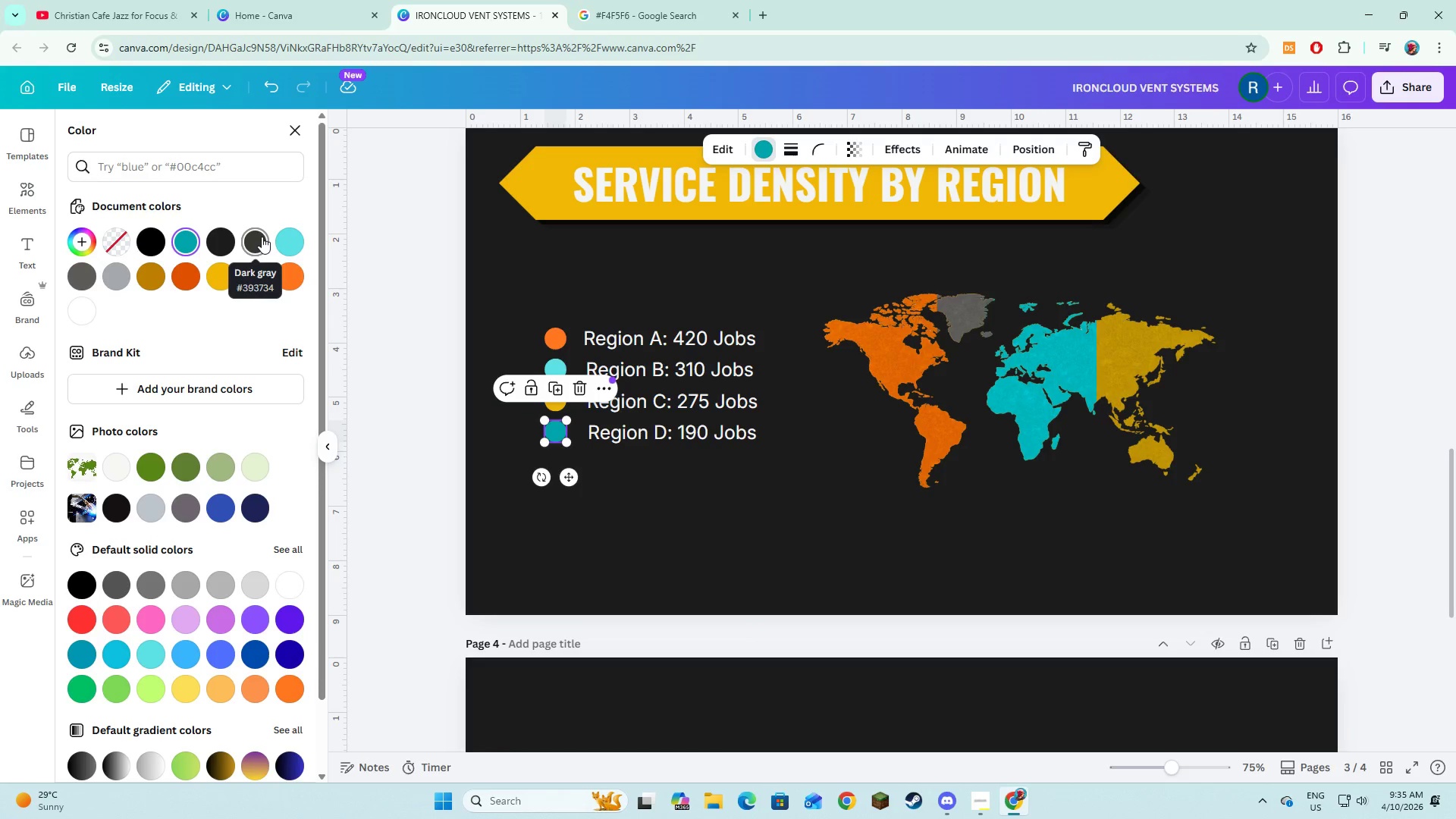 
left_click([262, 237])
 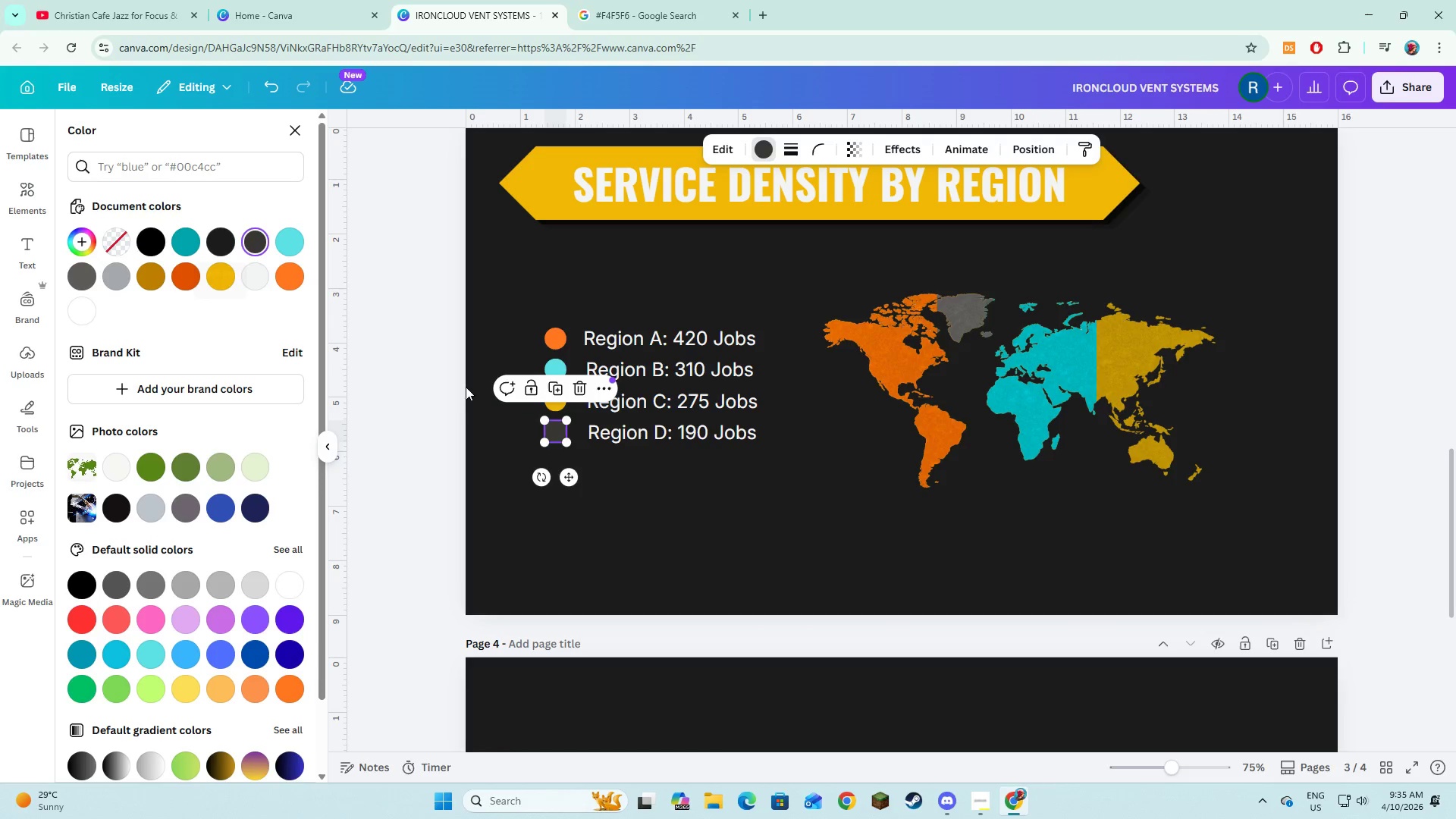 
left_click([561, 522])
 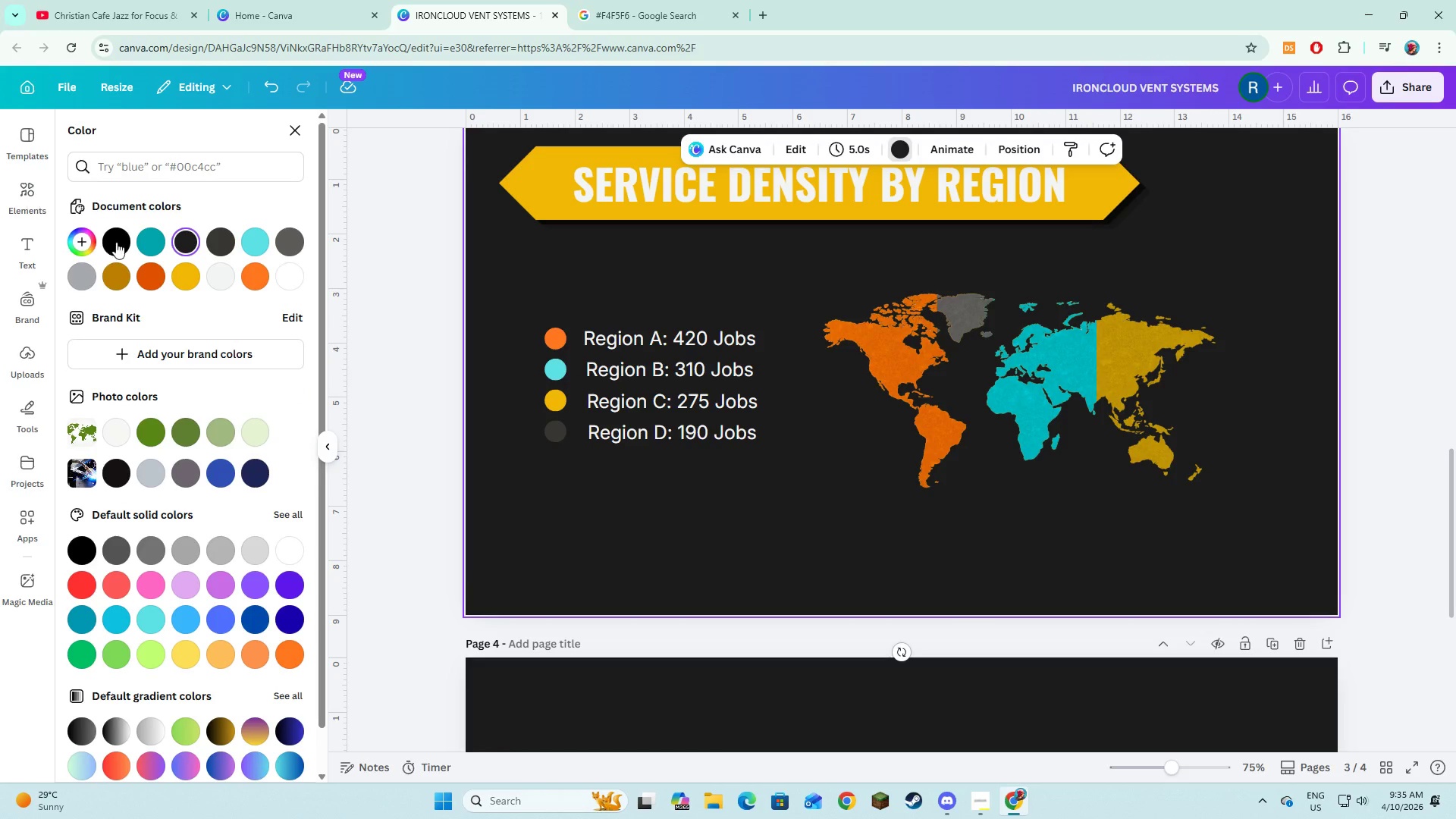 
left_click([7, 189])
 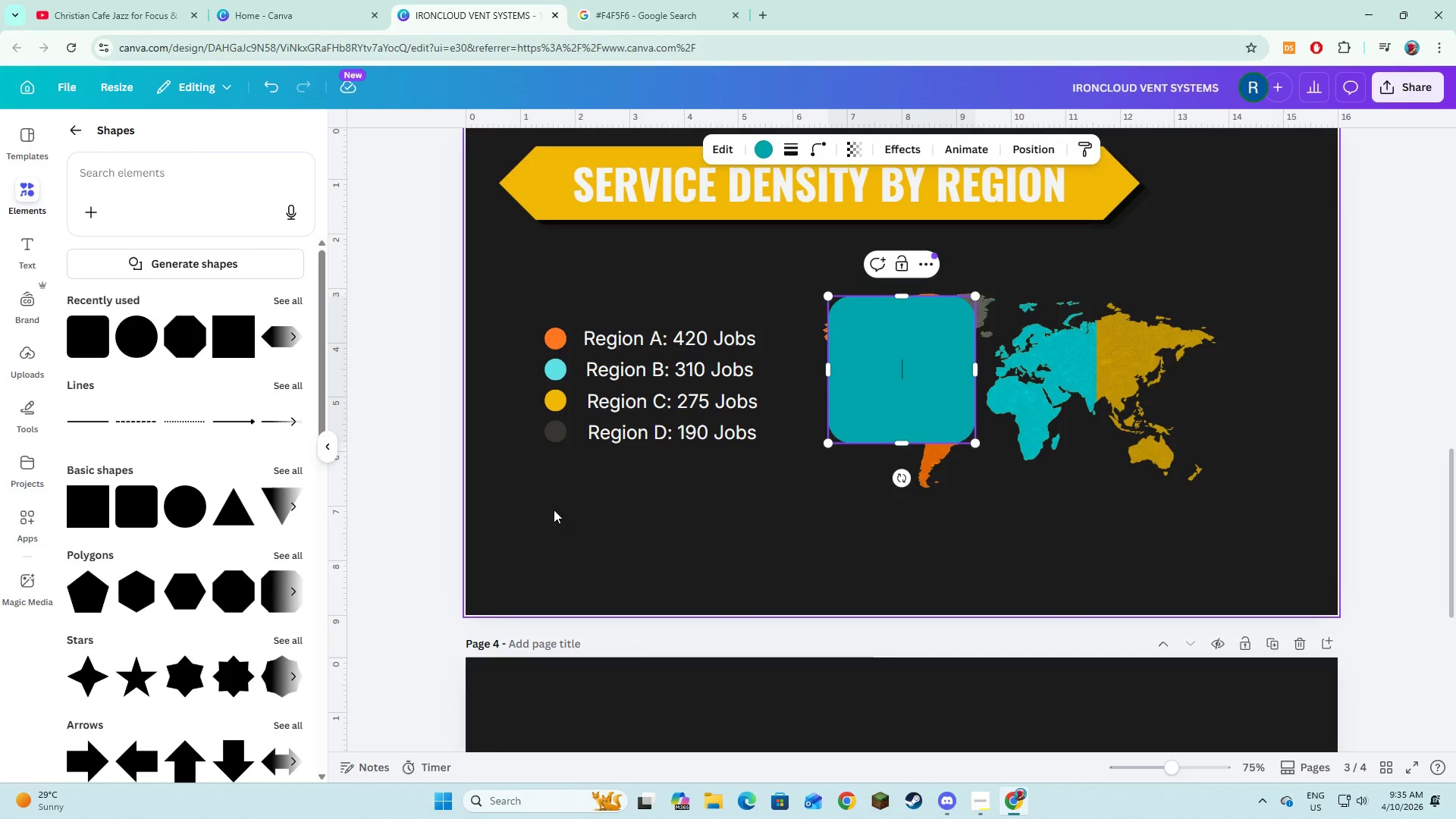 
double_click([888, 385])
 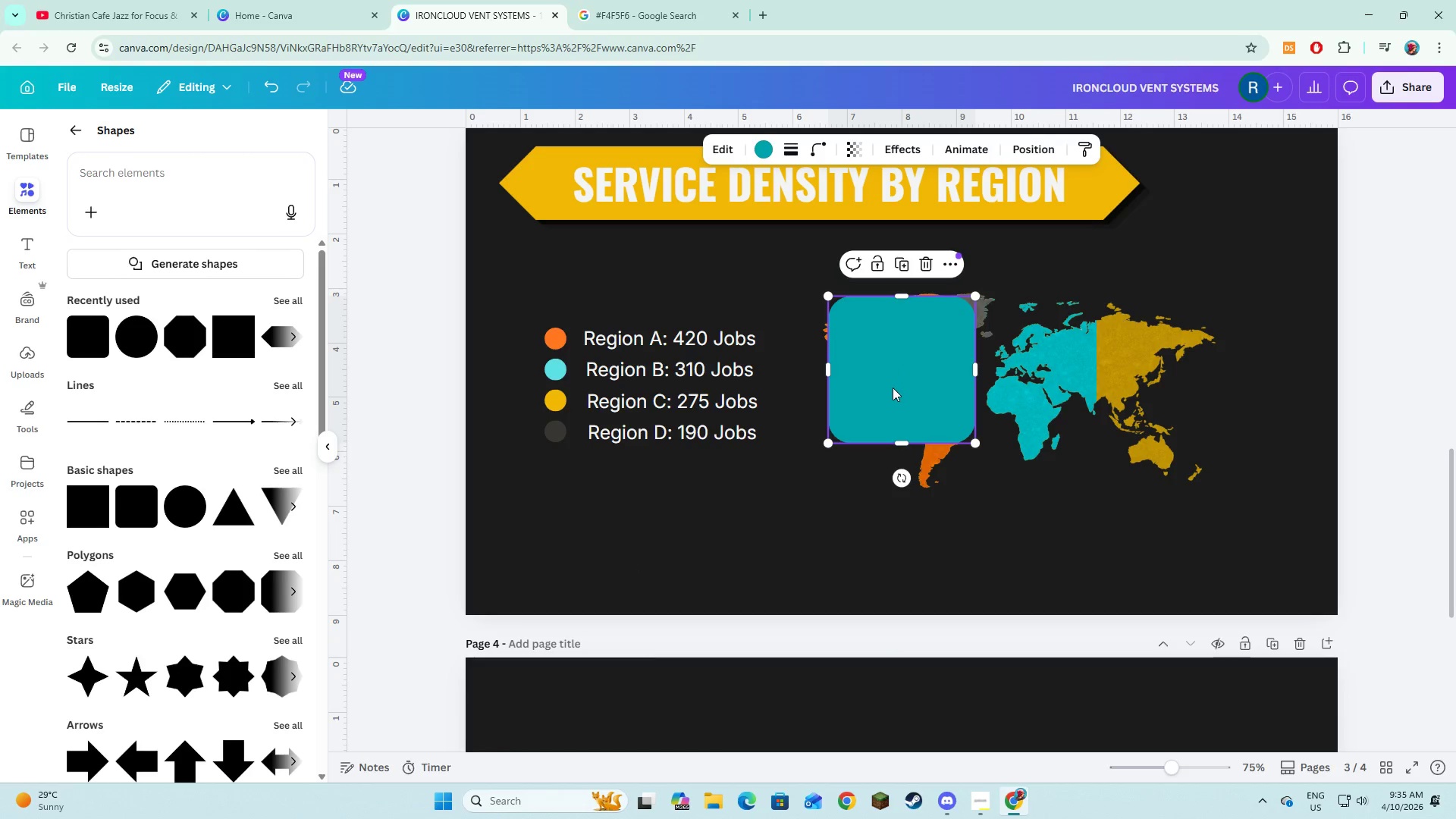 
left_click_drag(start_coordinate=[893, 393], to_coordinate=[574, 390])
 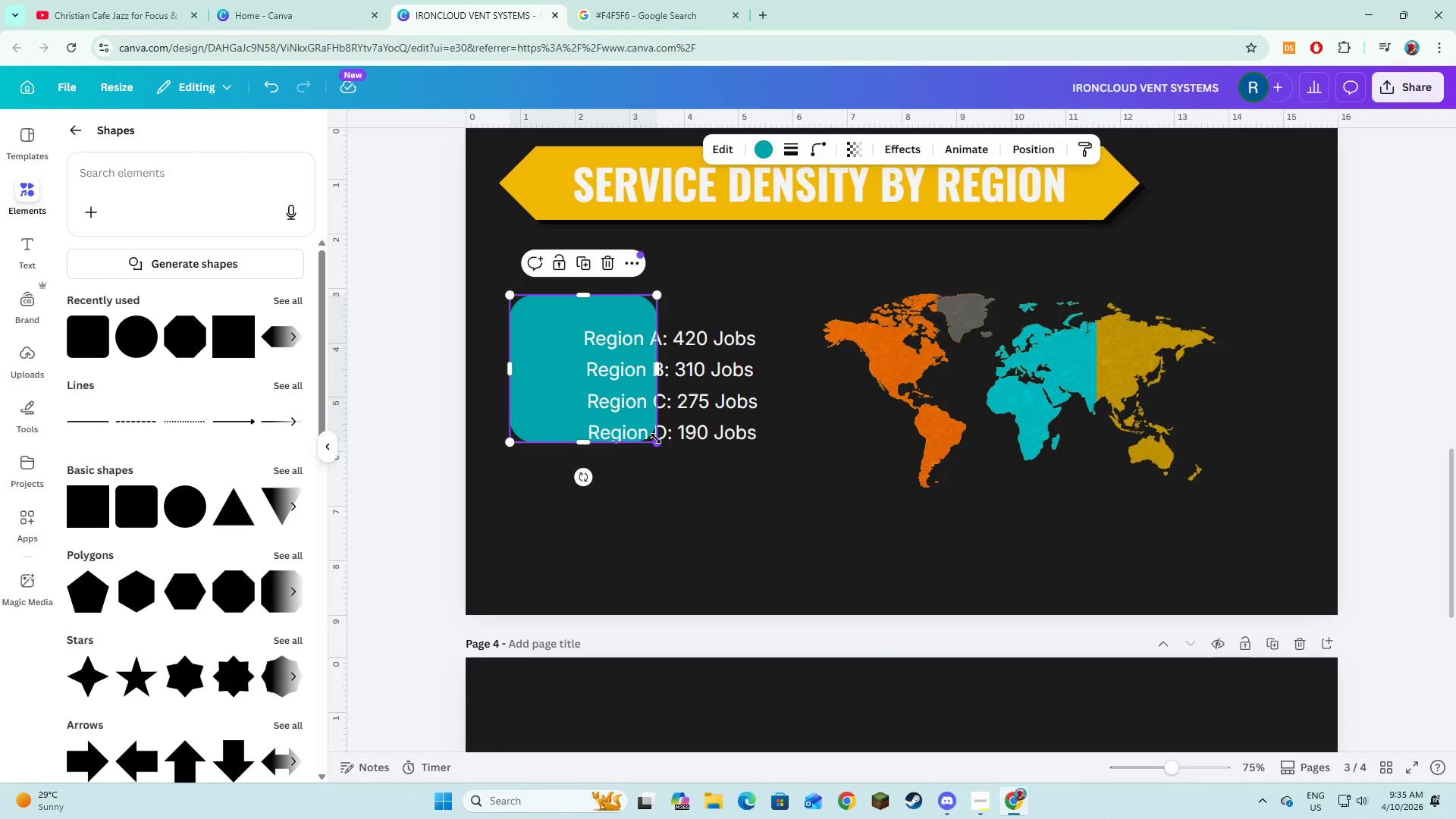 
left_click_drag(start_coordinate=[656, 439], to_coordinate=[795, 480])
 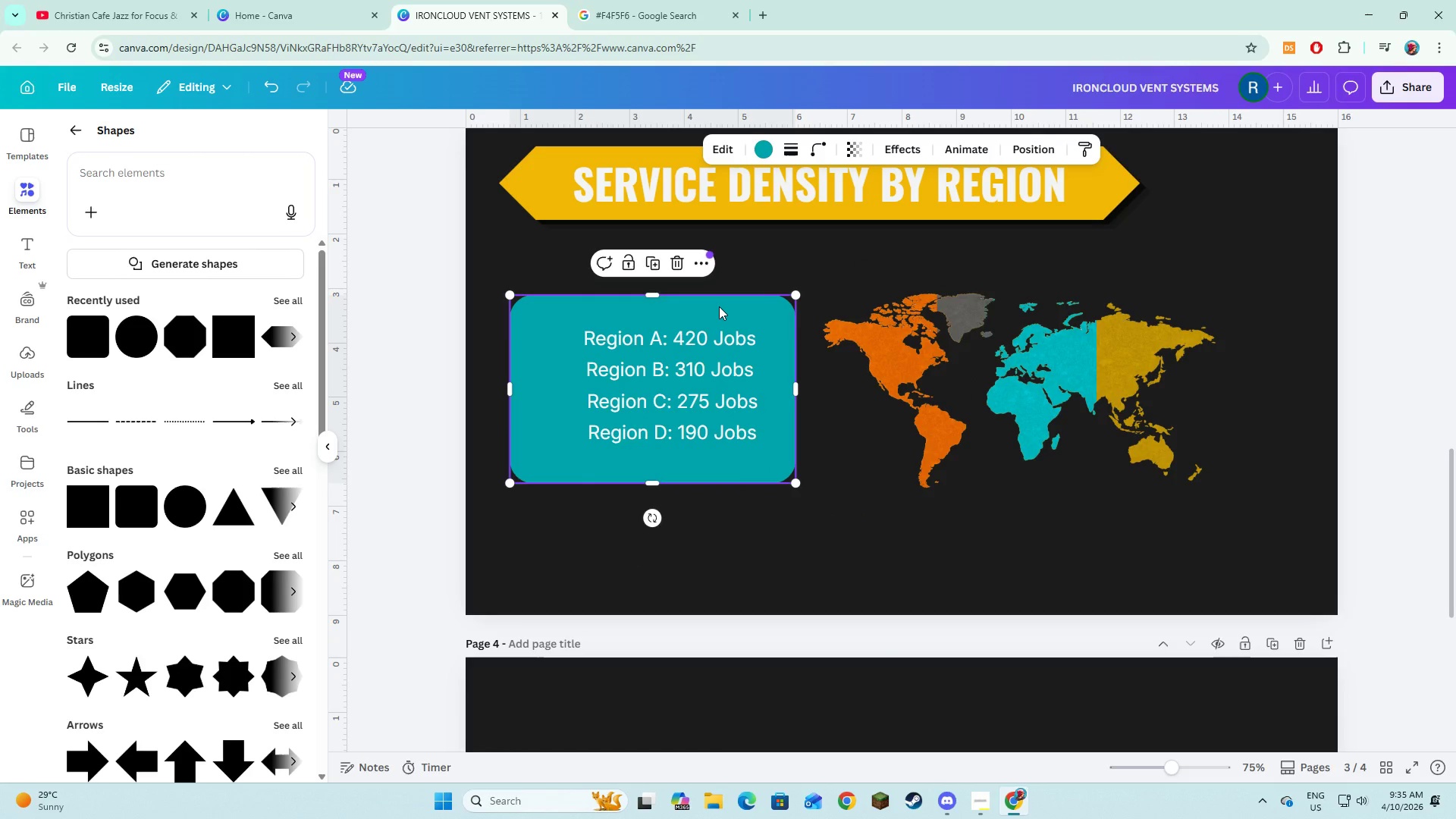 
right_click([719, 306])
 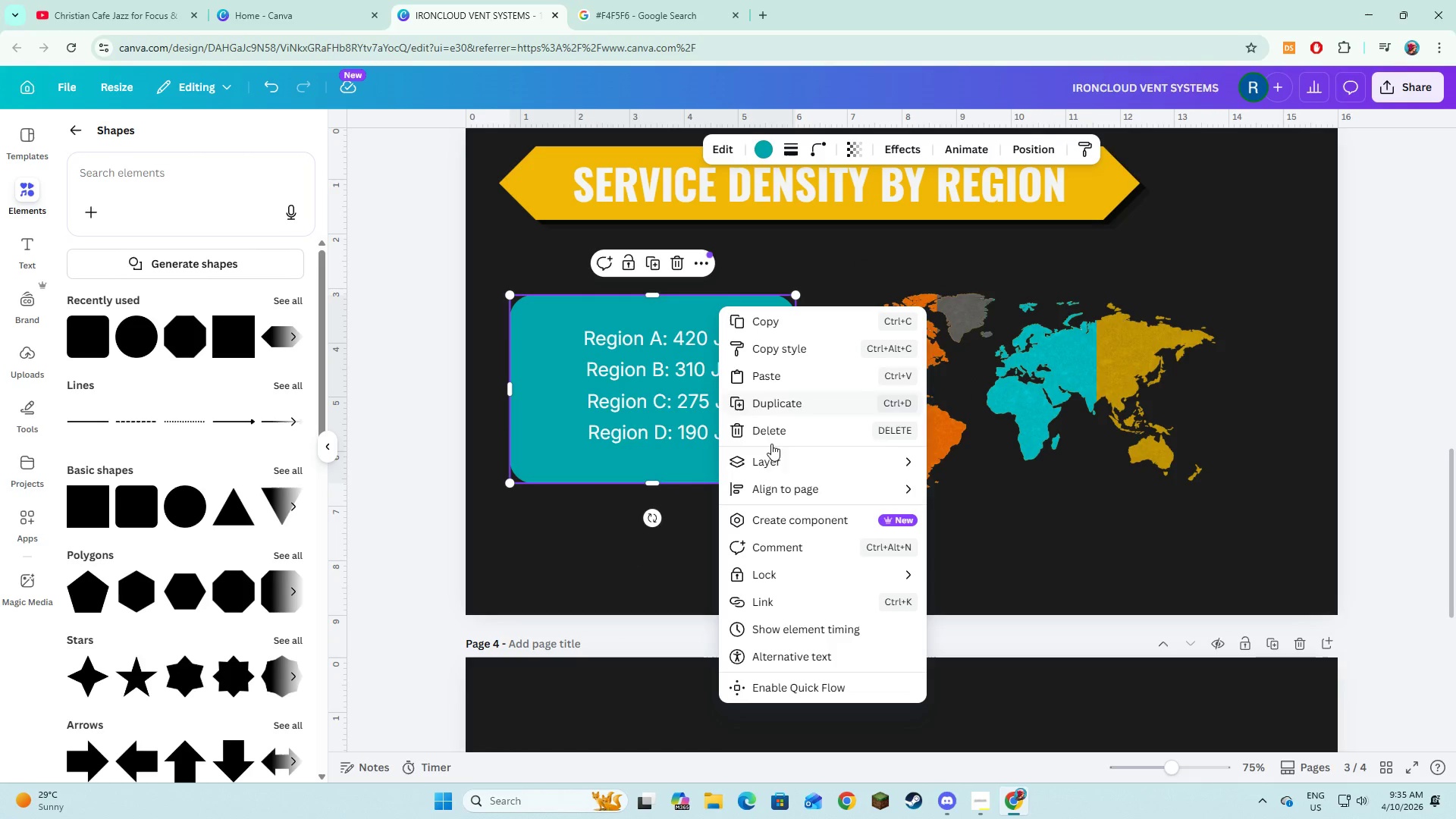 
left_click([774, 455])
 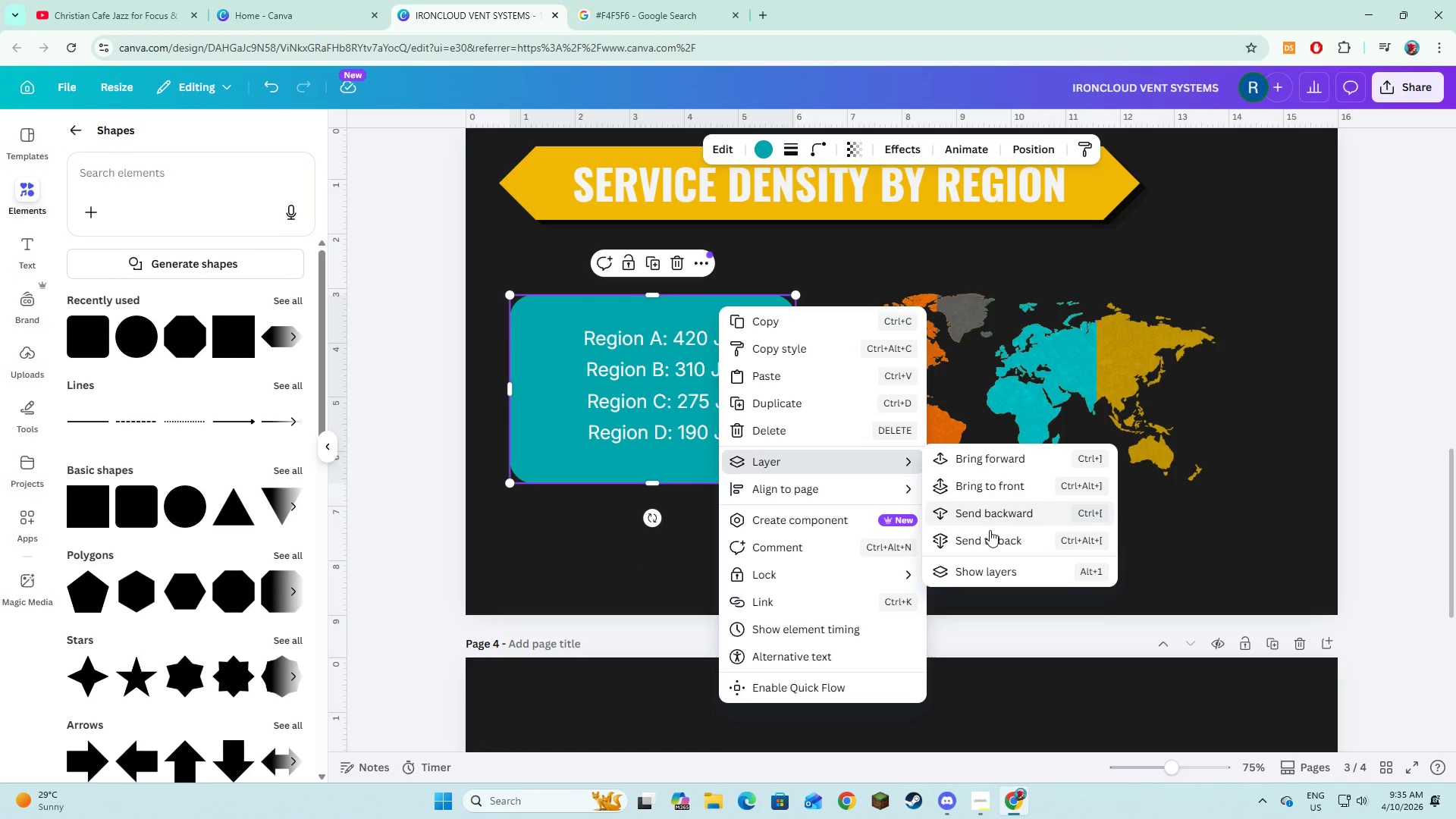 
left_click([990, 535])
 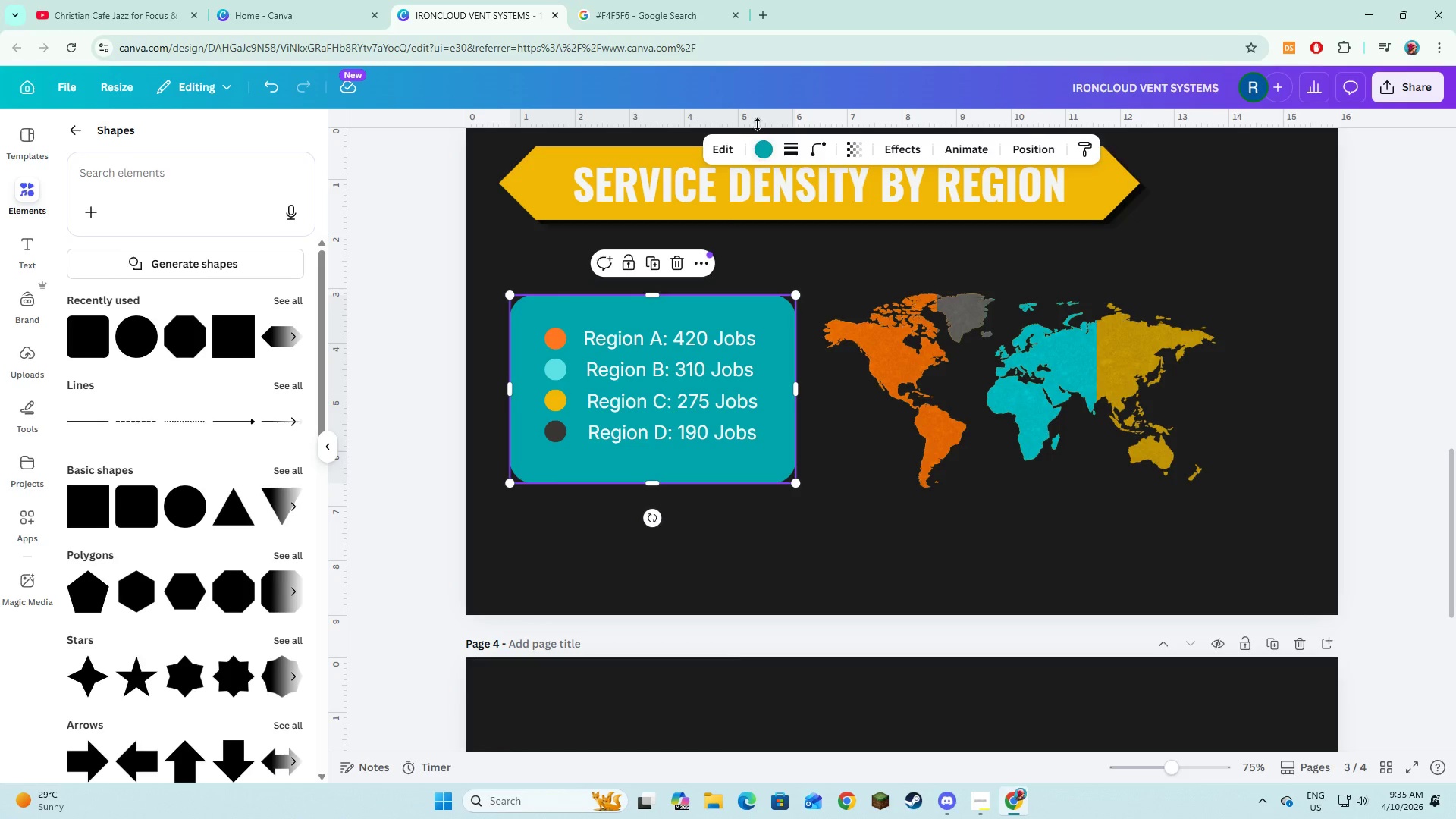 
left_click([790, 161])
 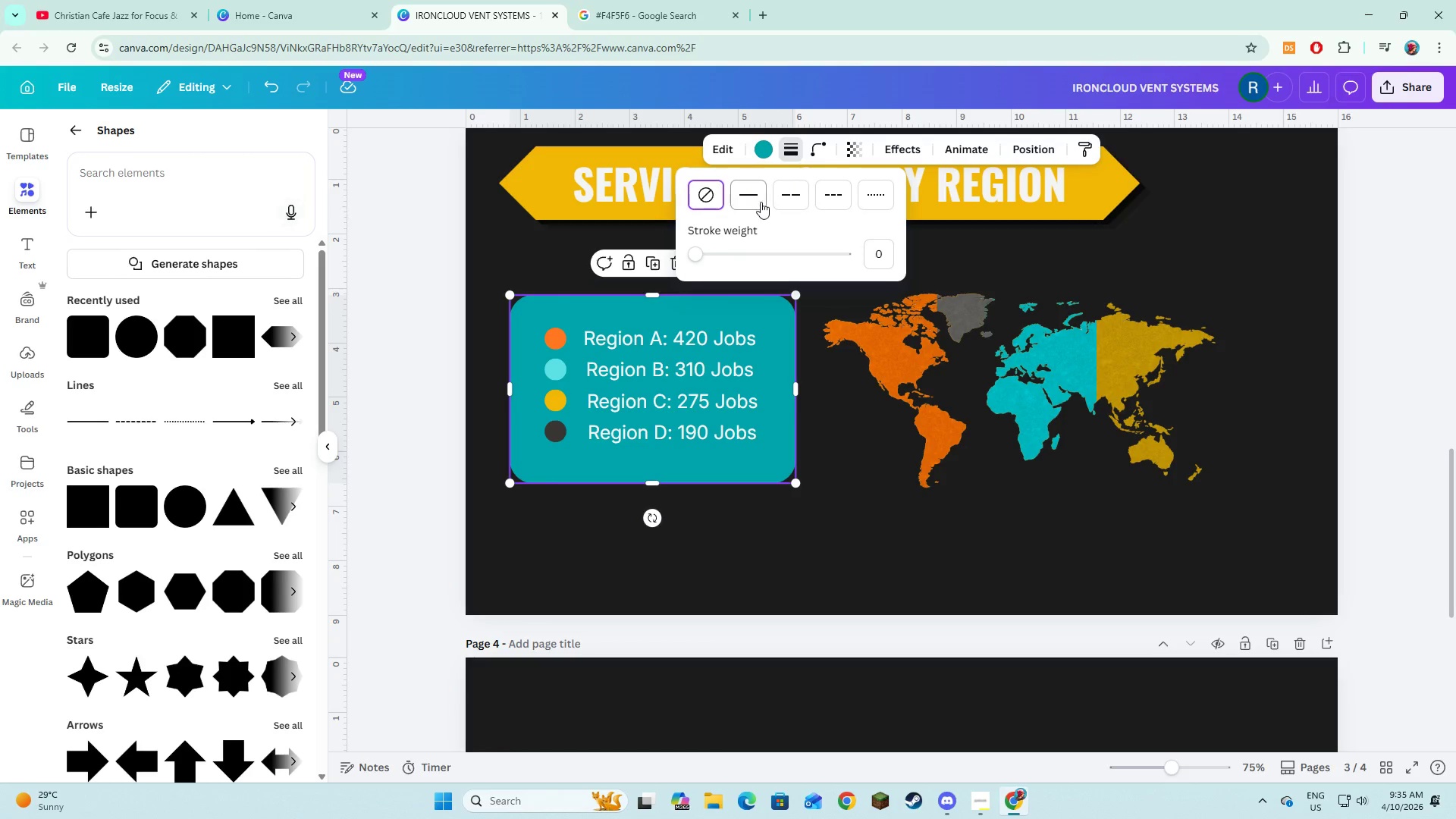 
left_click([759, 200])
 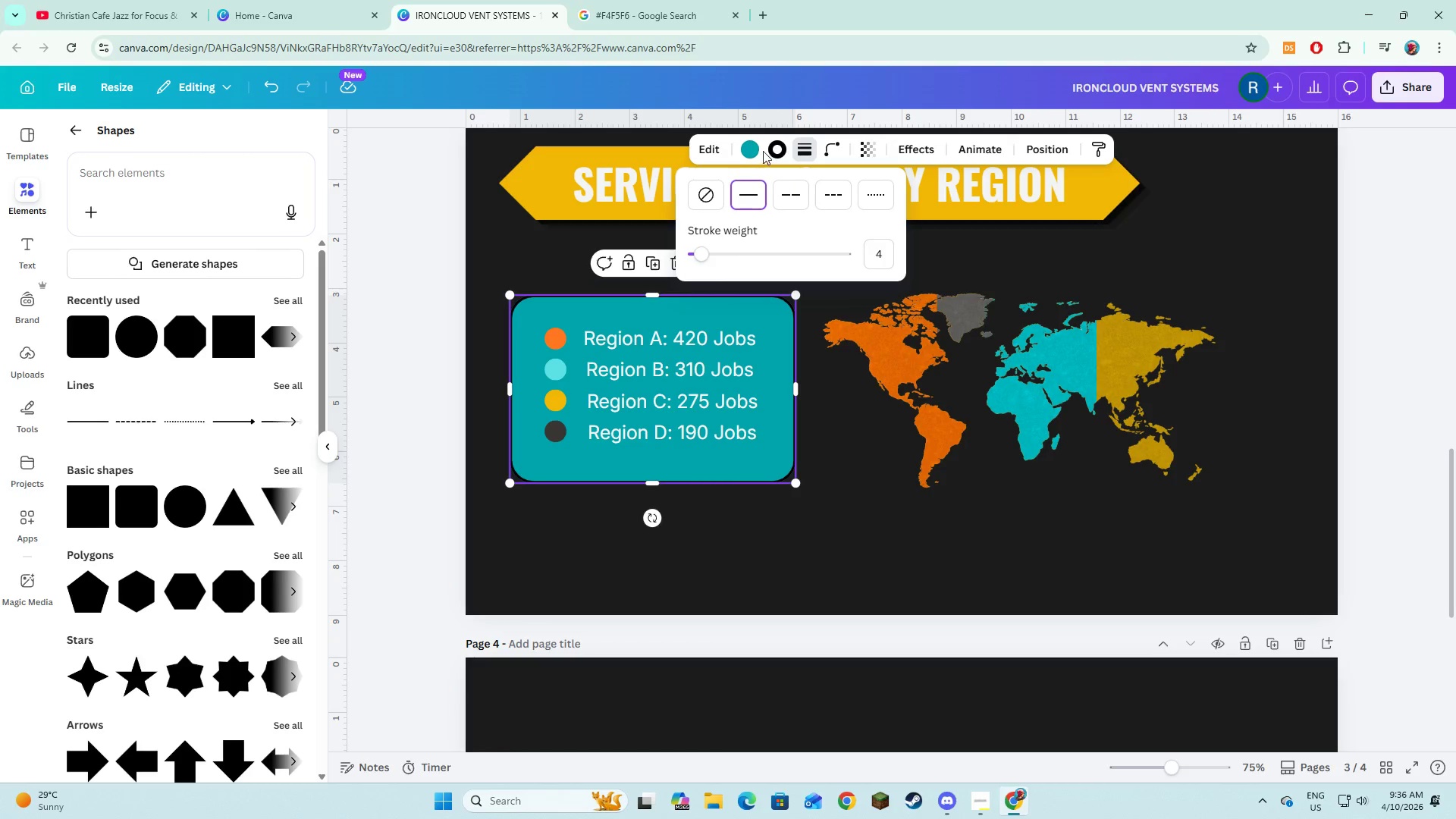 
left_click([777, 150])
 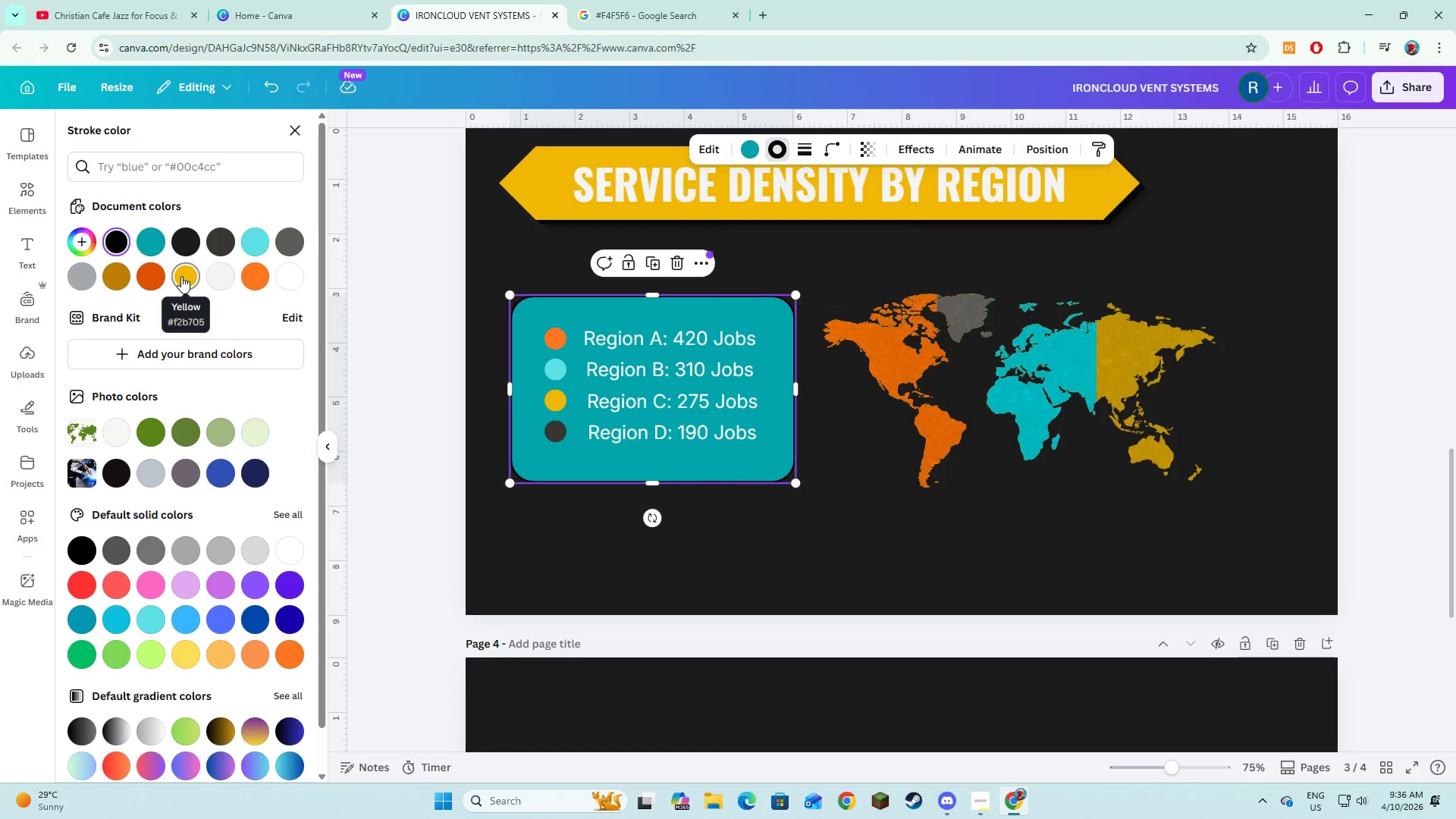 
left_click([181, 276])
 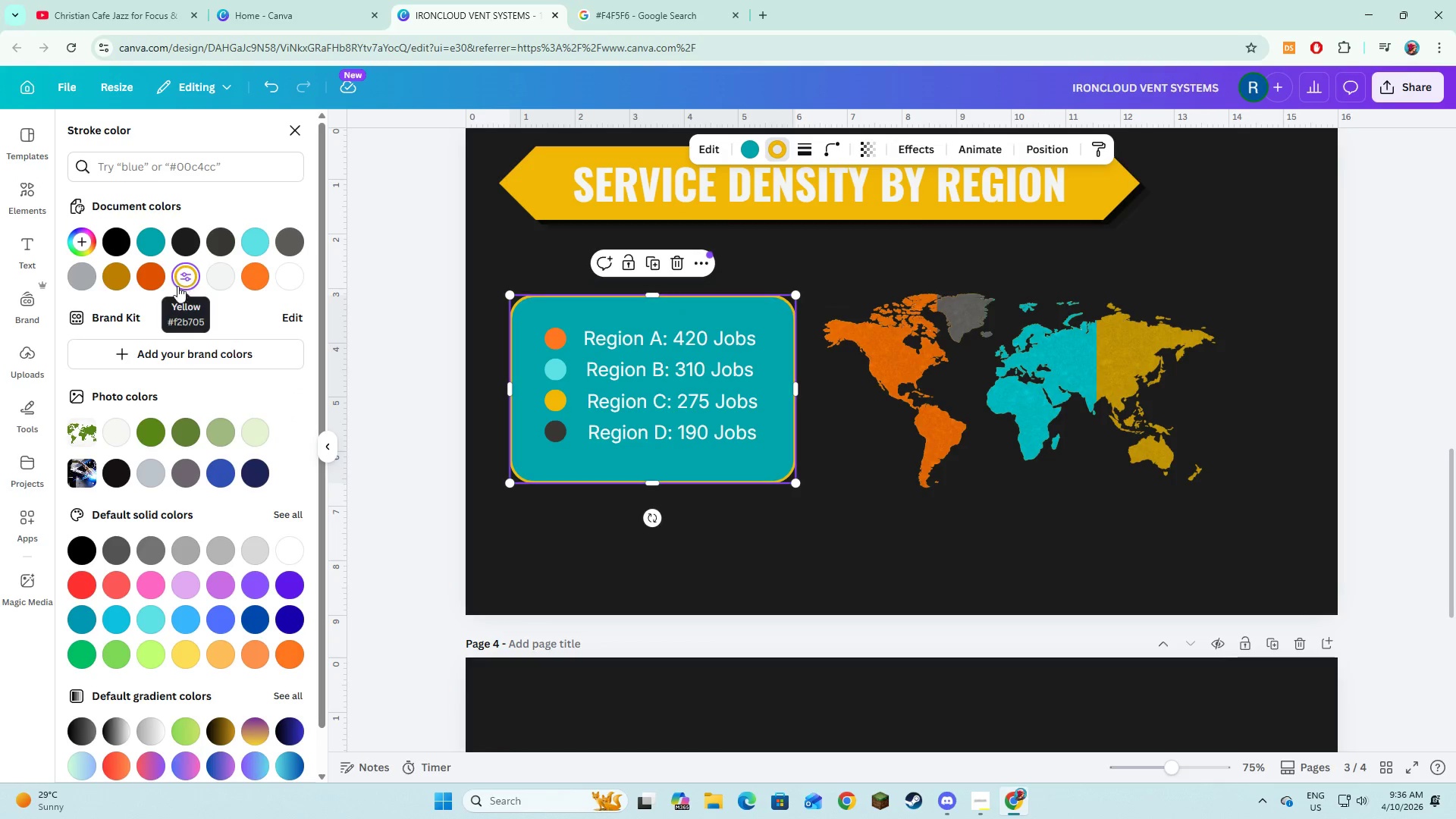 
left_click([73, 276])
 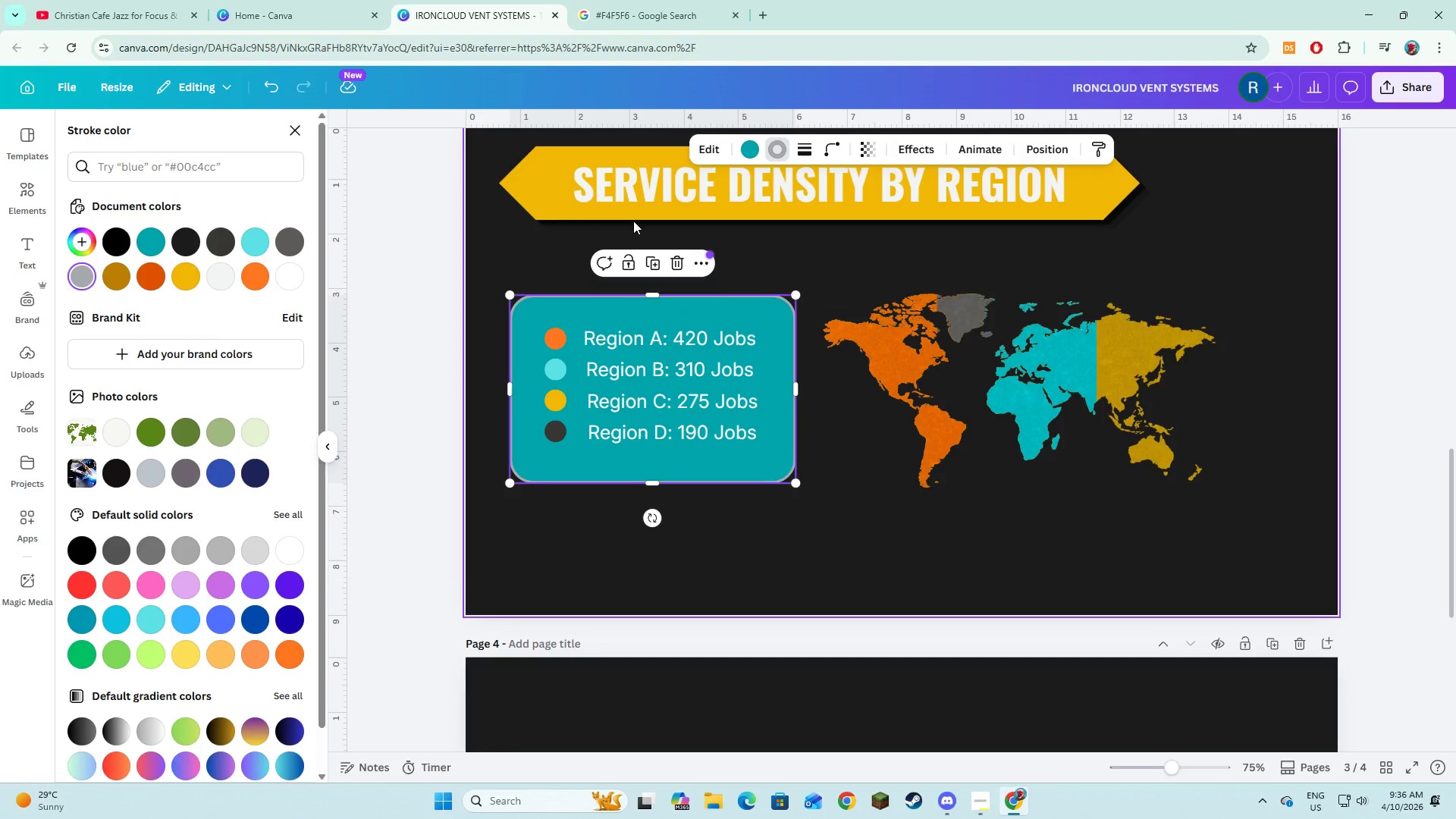 
left_click([747, 154])
 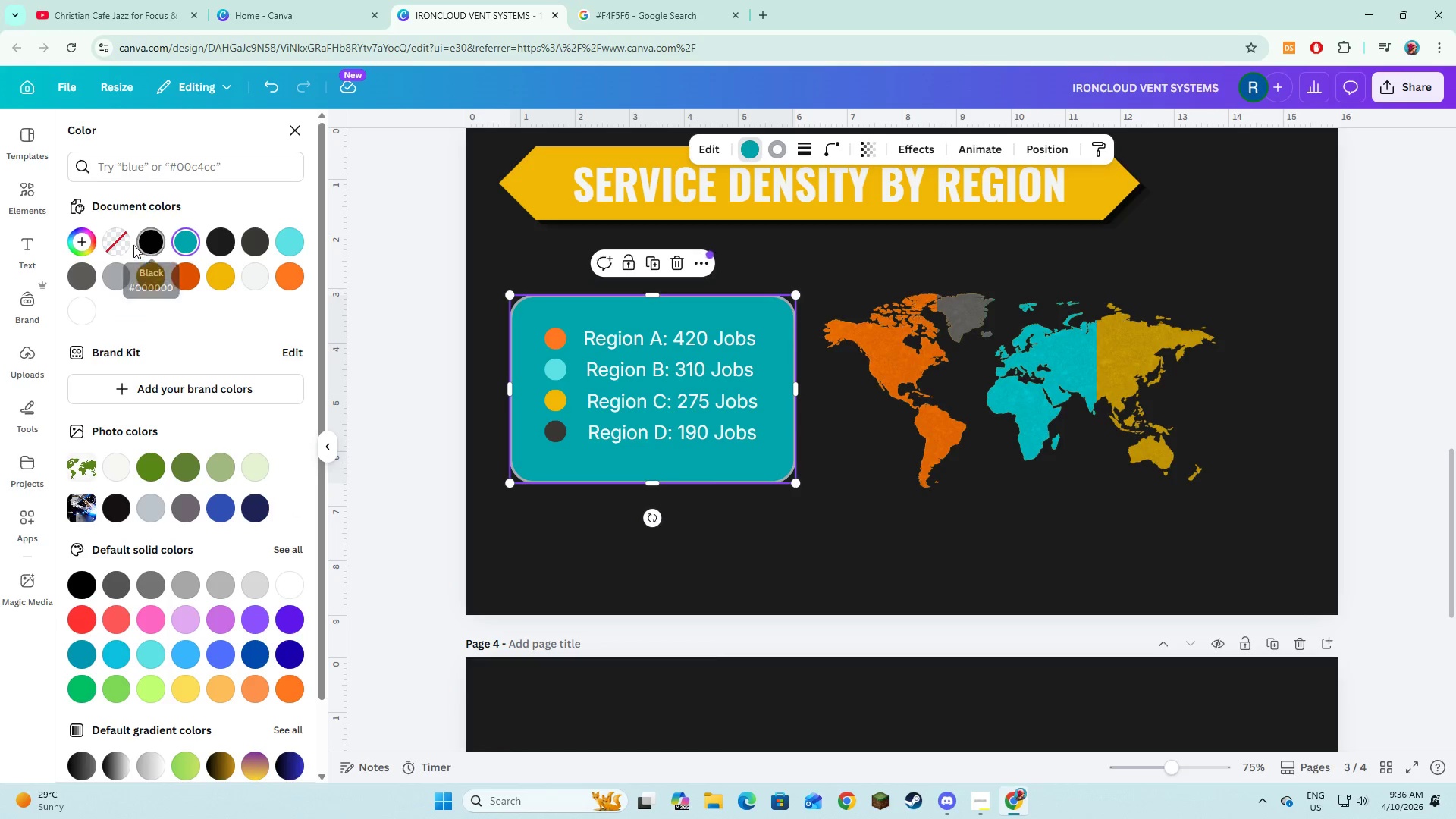 
left_click([118, 240])
 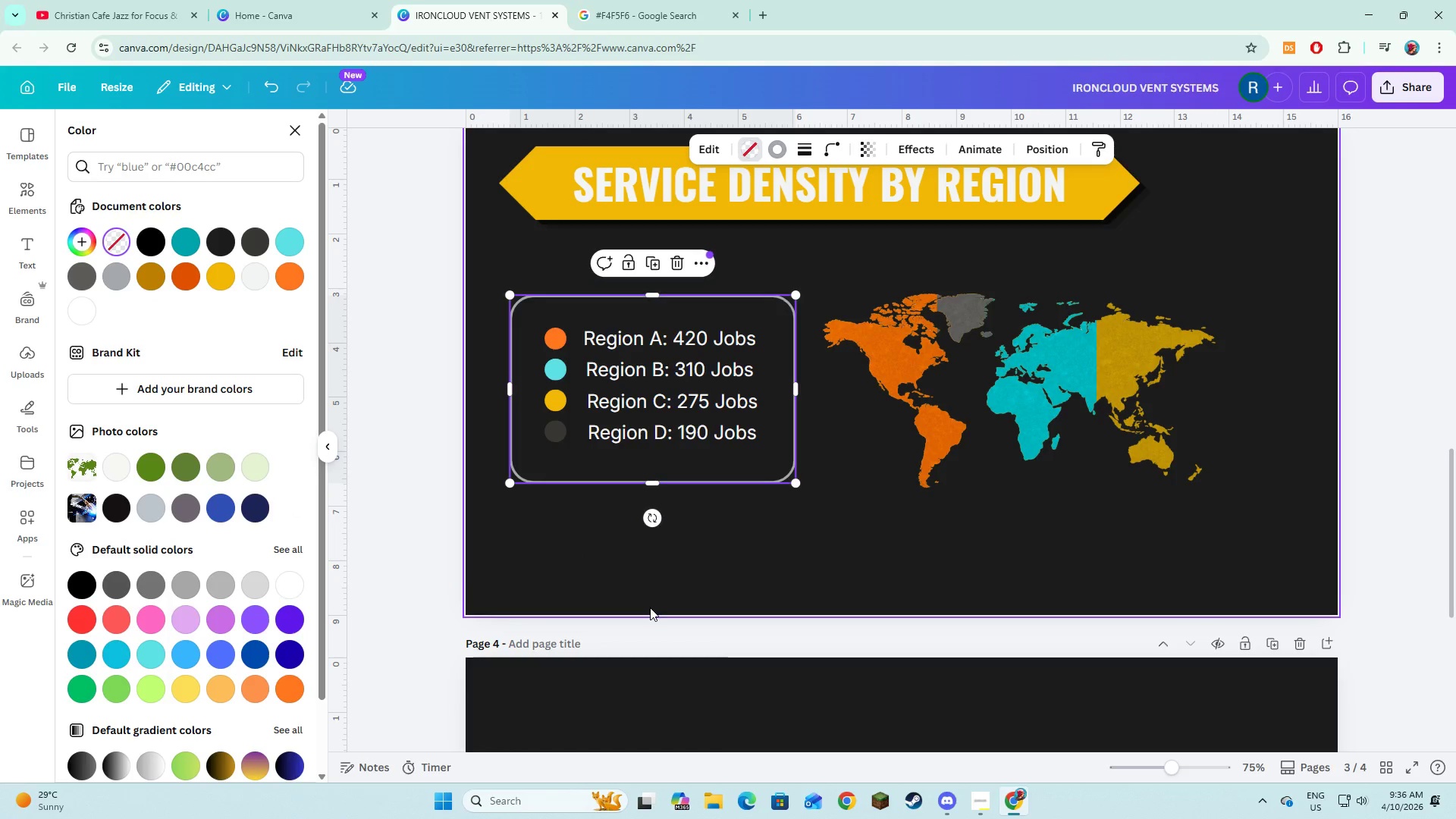 
left_click([639, 567])
 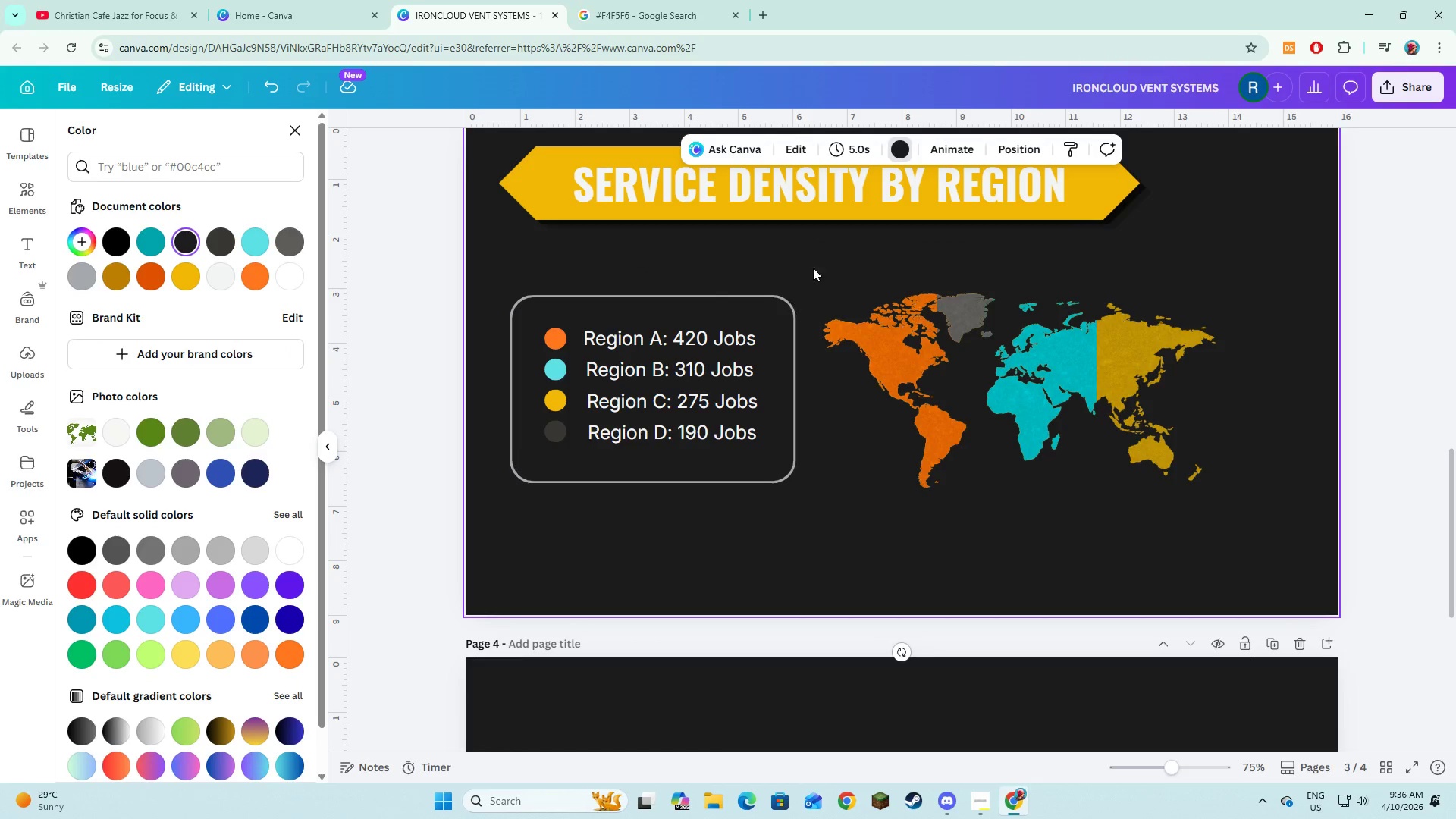 
wait(5.02)
 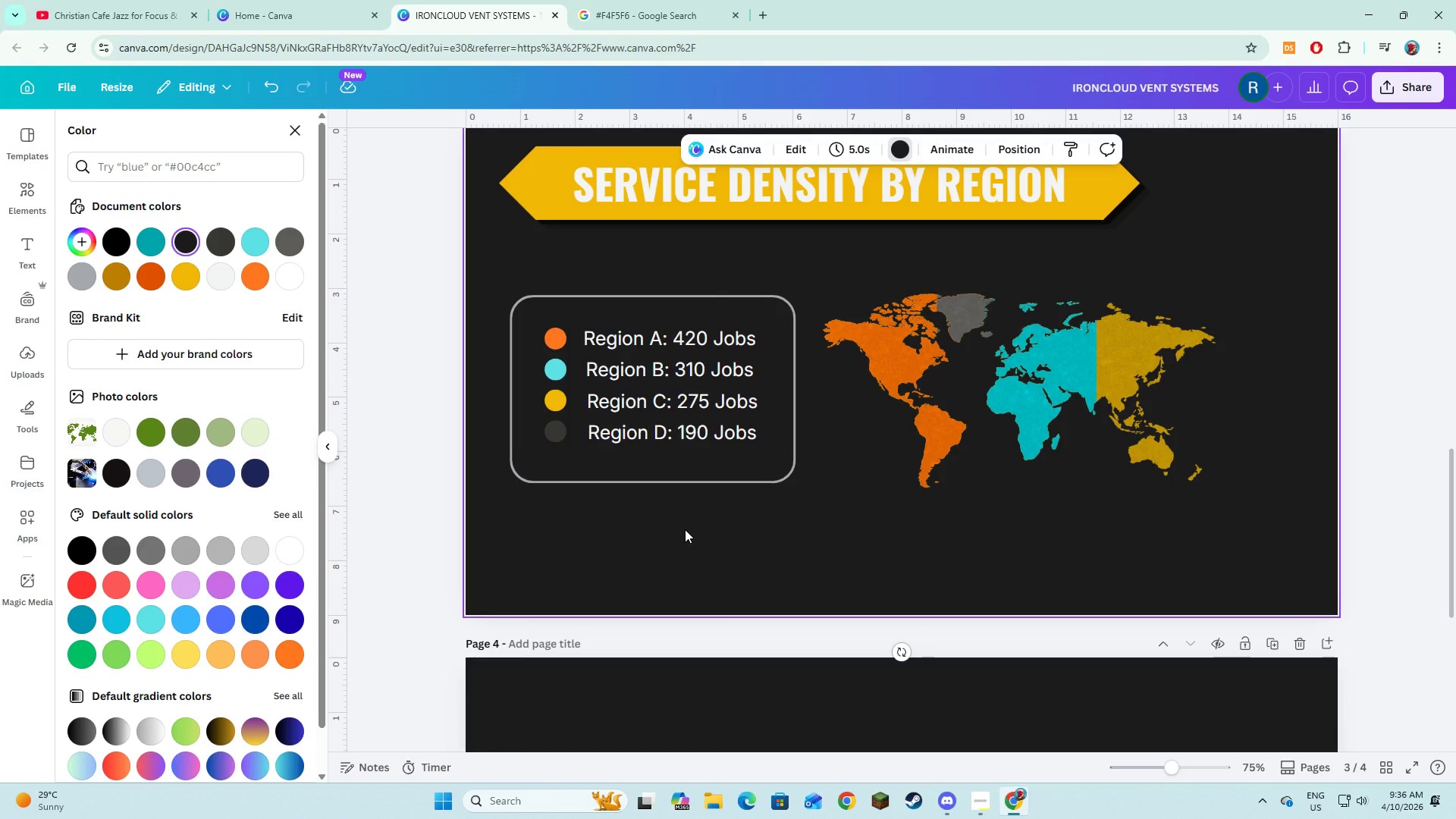 
left_click([29, 206])
 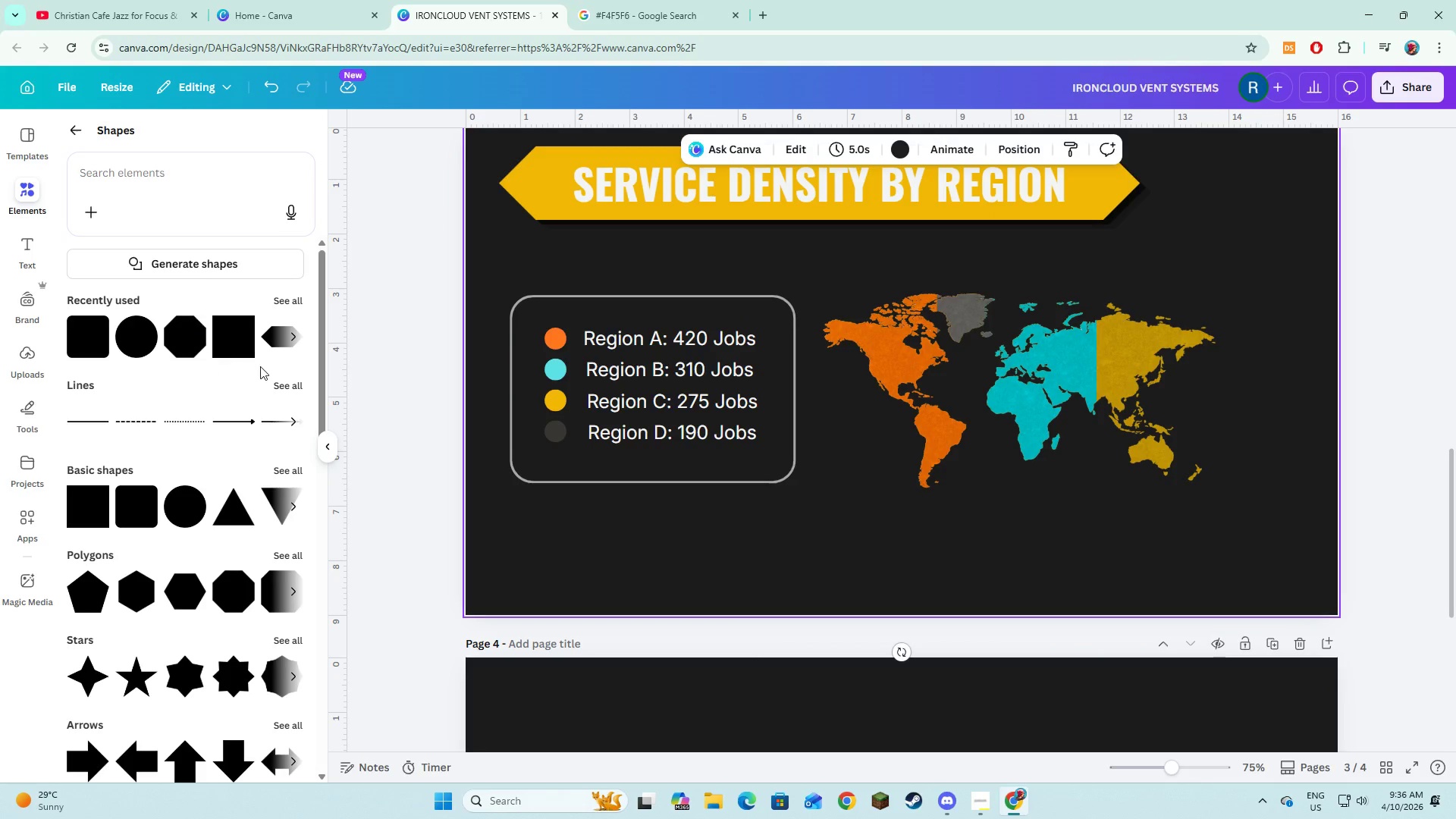 
left_click([238, 350])
 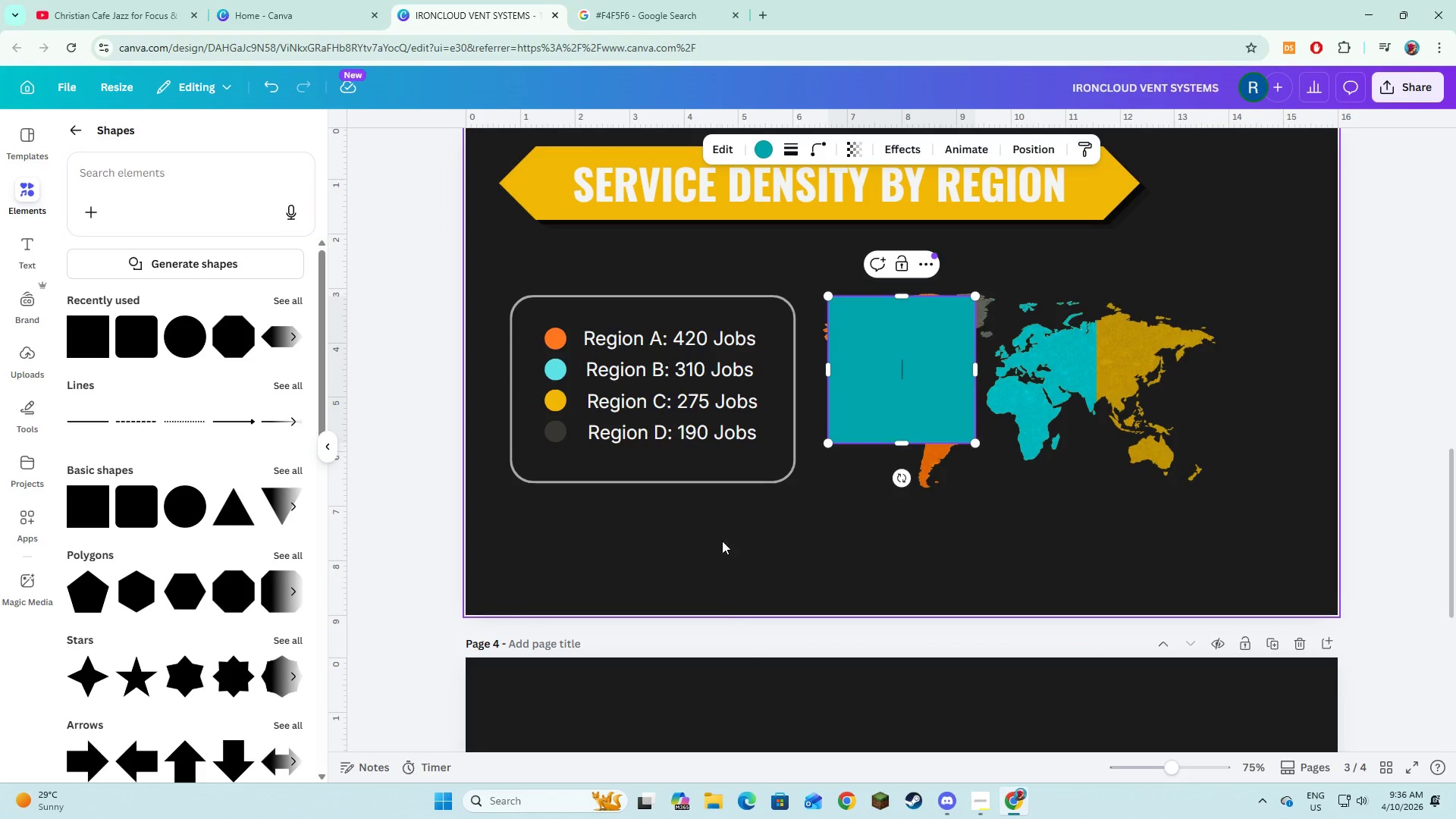 
left_click([762, 566])
 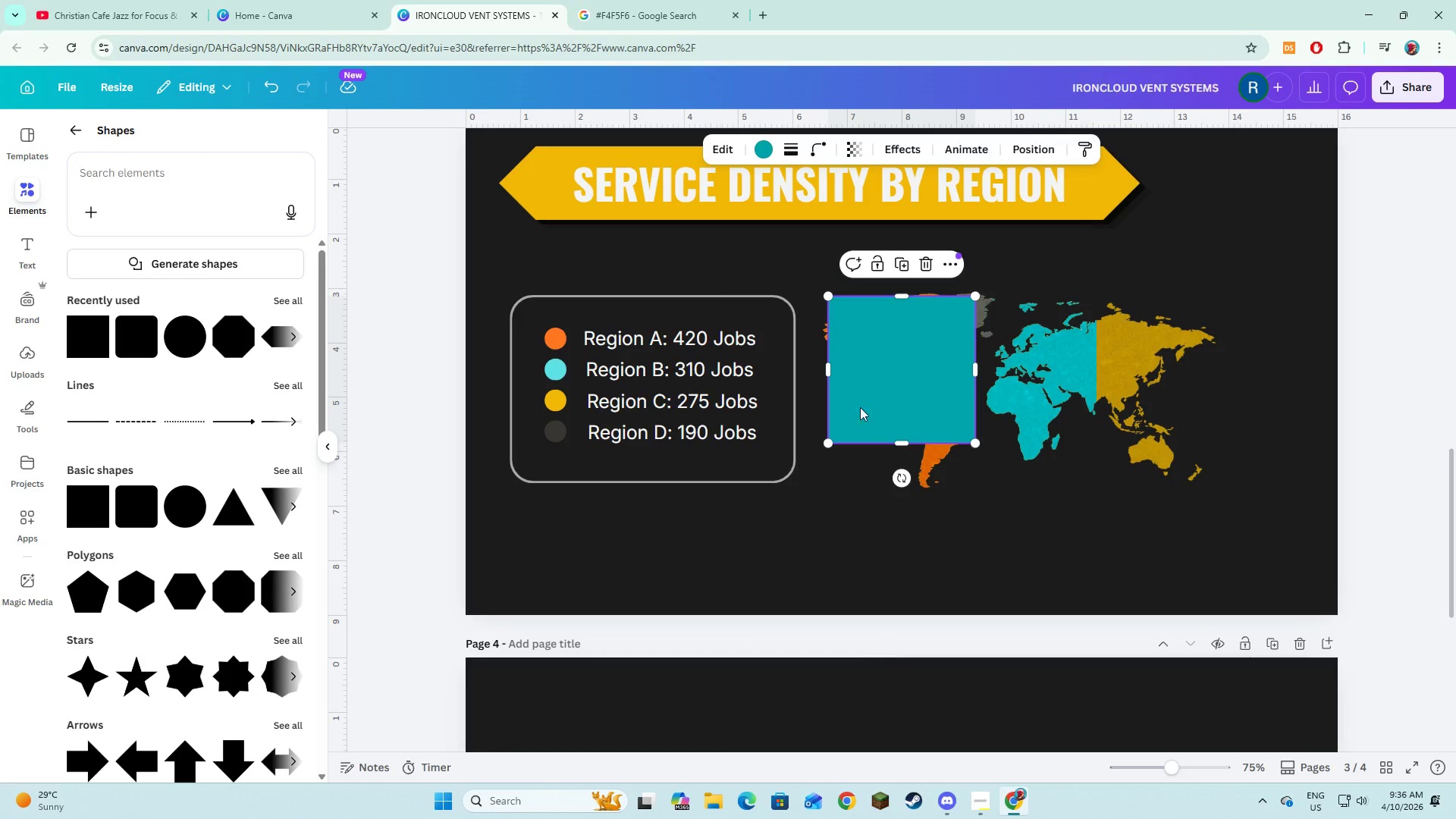 
left_click_drag(start_coordinate=[876, 403], to_coordinate=[869, 361])
 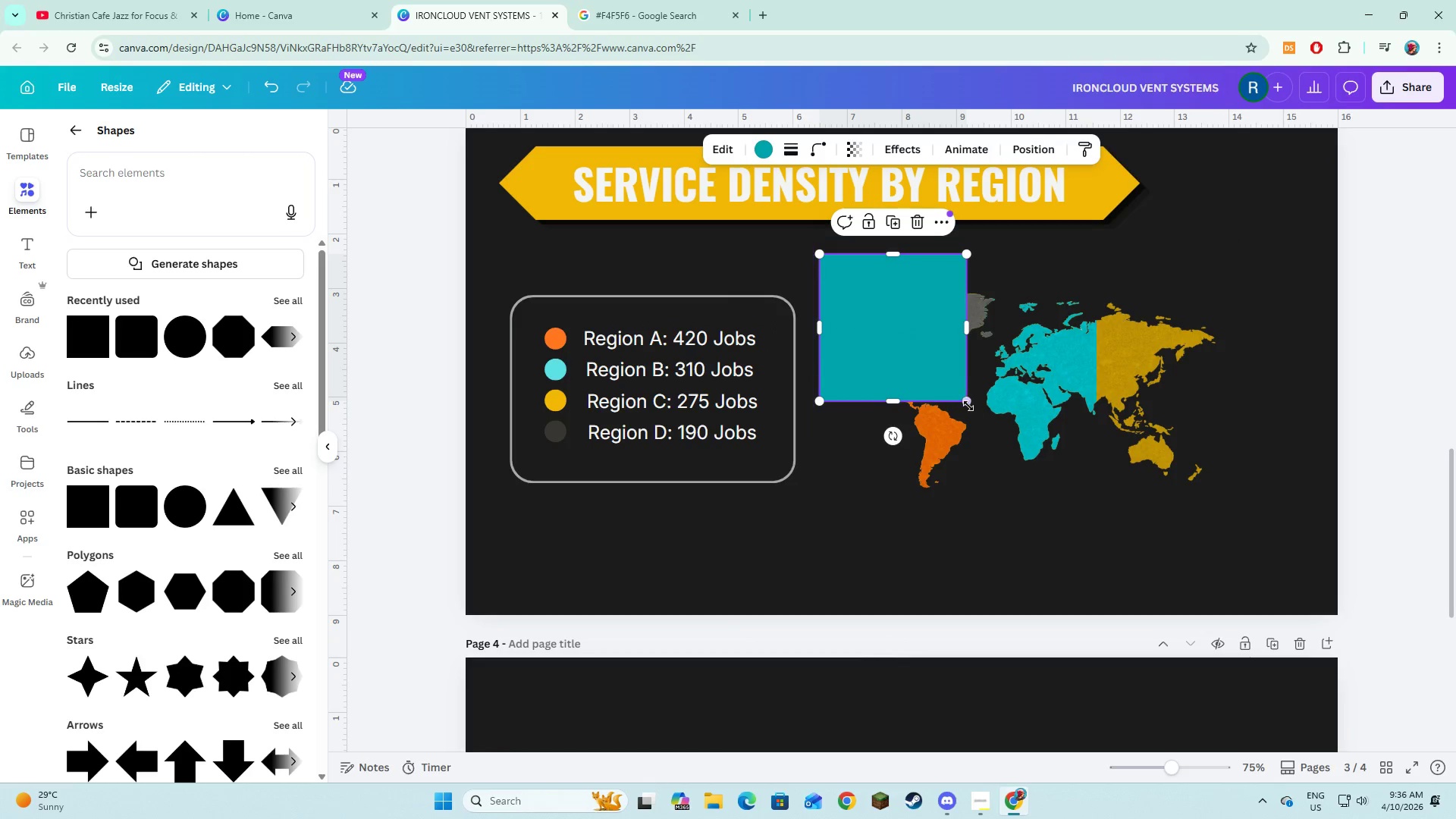 
left_click_drag(start_coordinate=[968, 405], to_coordinate=[1268, 554])
 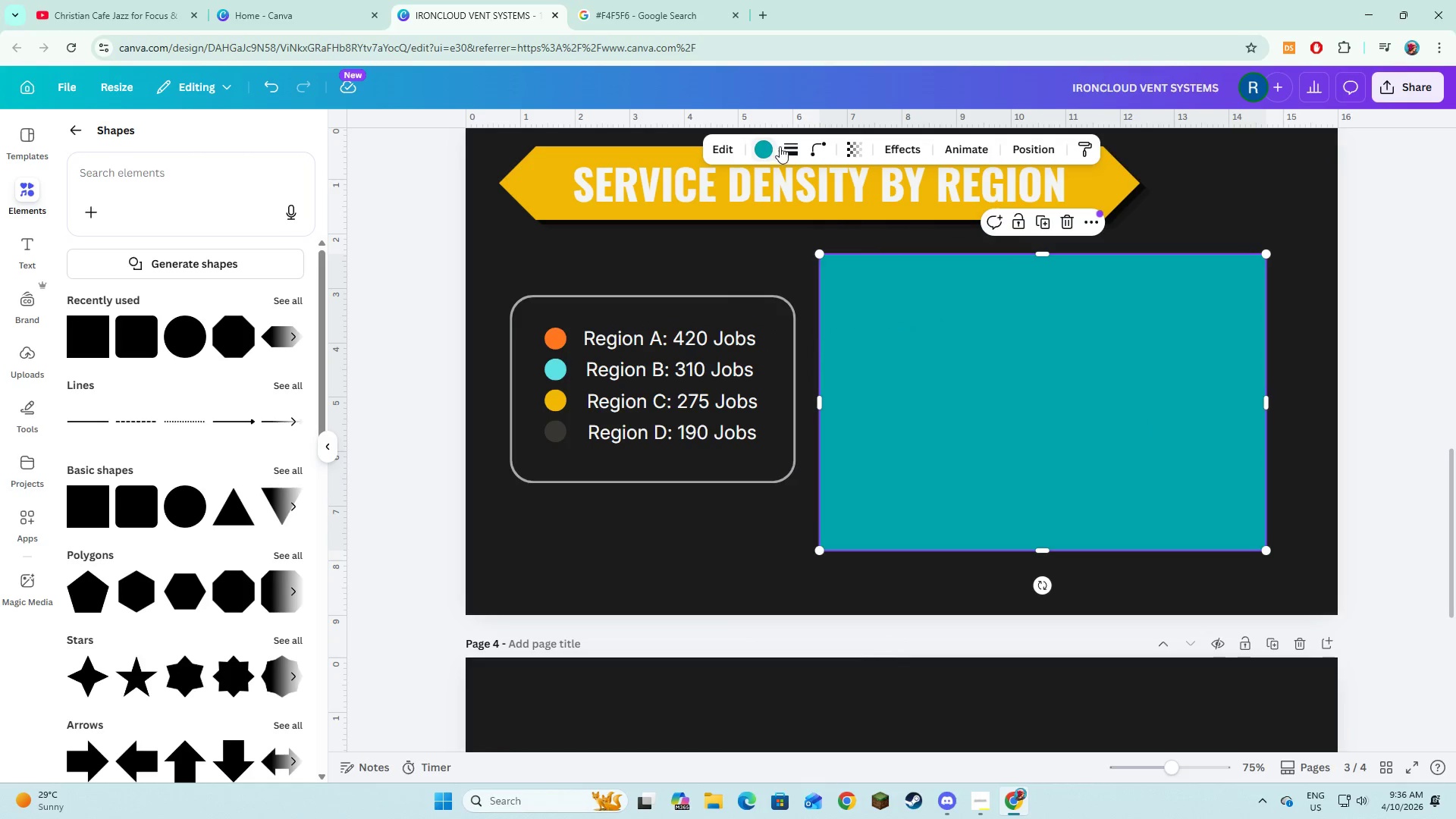 
left_click([789, 150])
 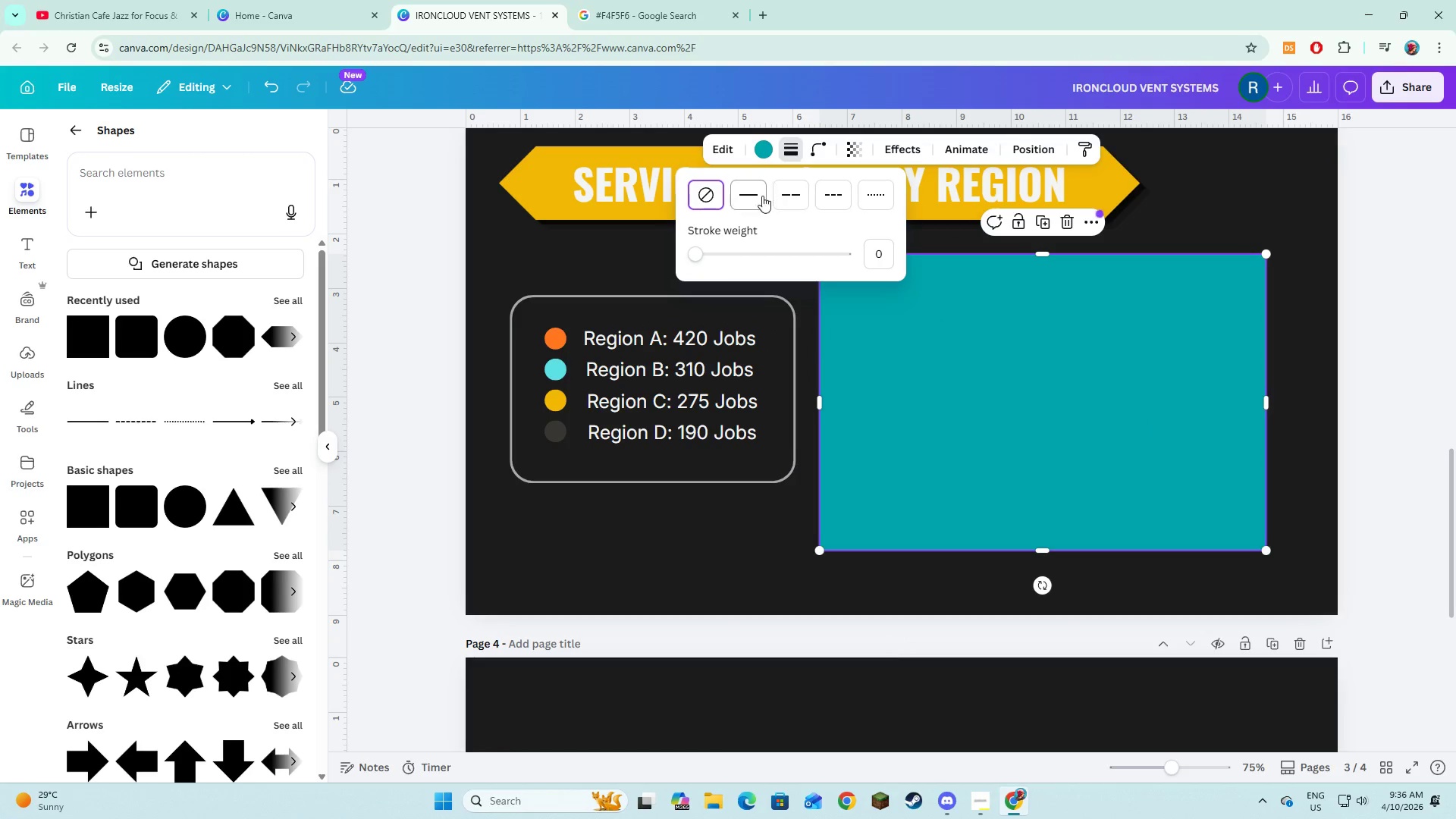 
left_click([761, 199])
 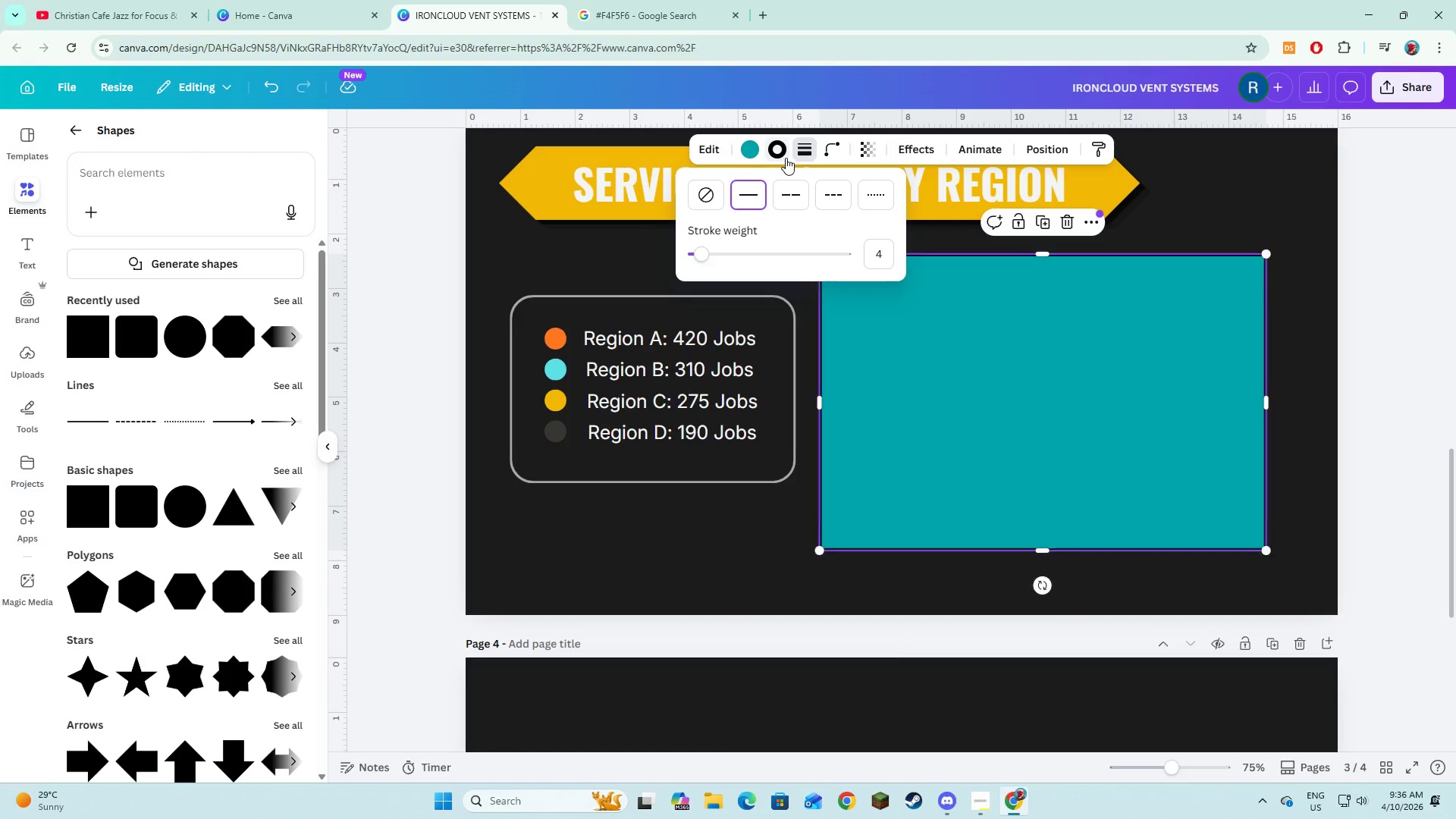 
left_click([780, 152])
 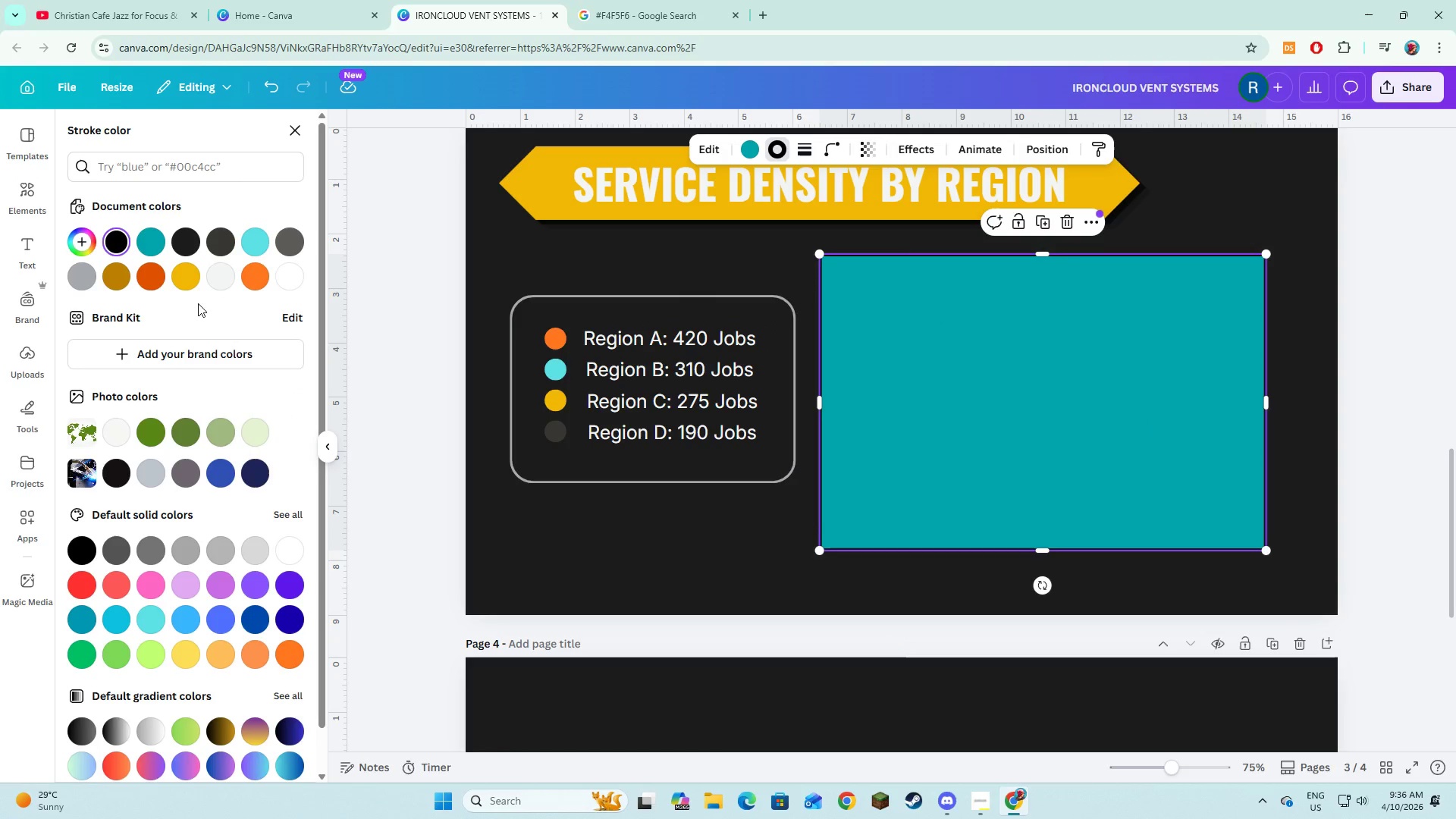 
left_click([193, 283])
 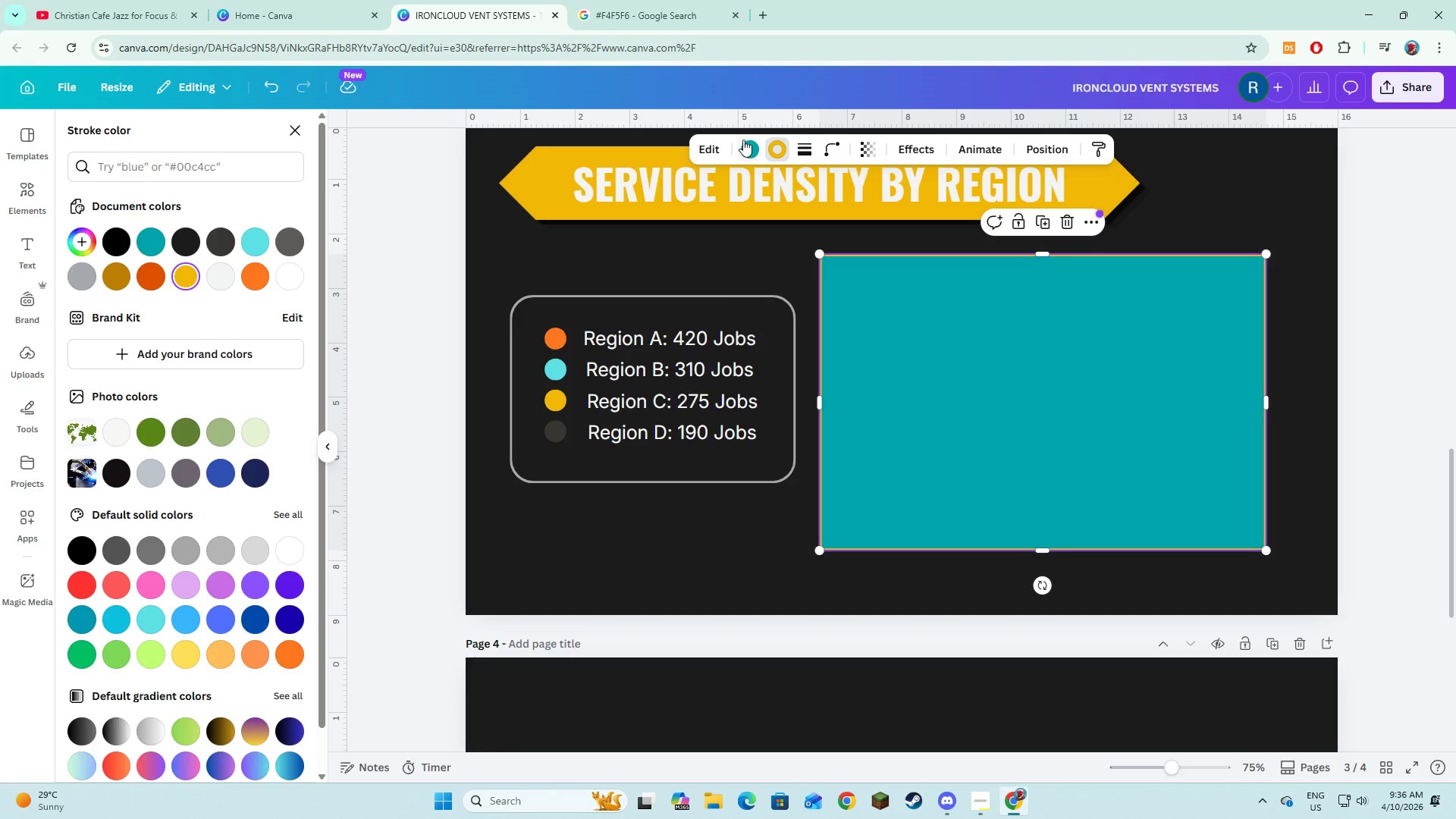 
left_click([747, 145])
 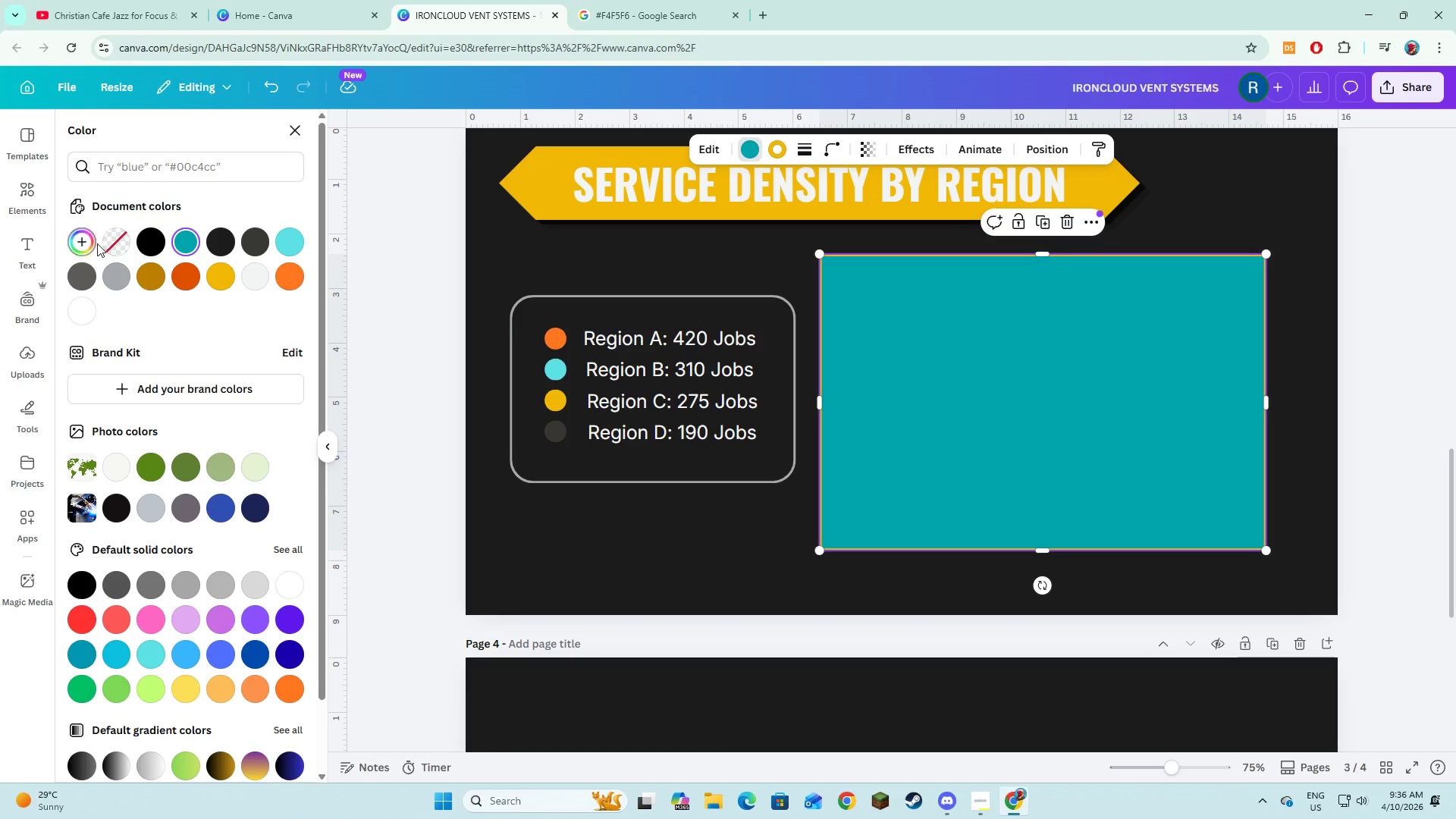 
left_click([112, 242])
 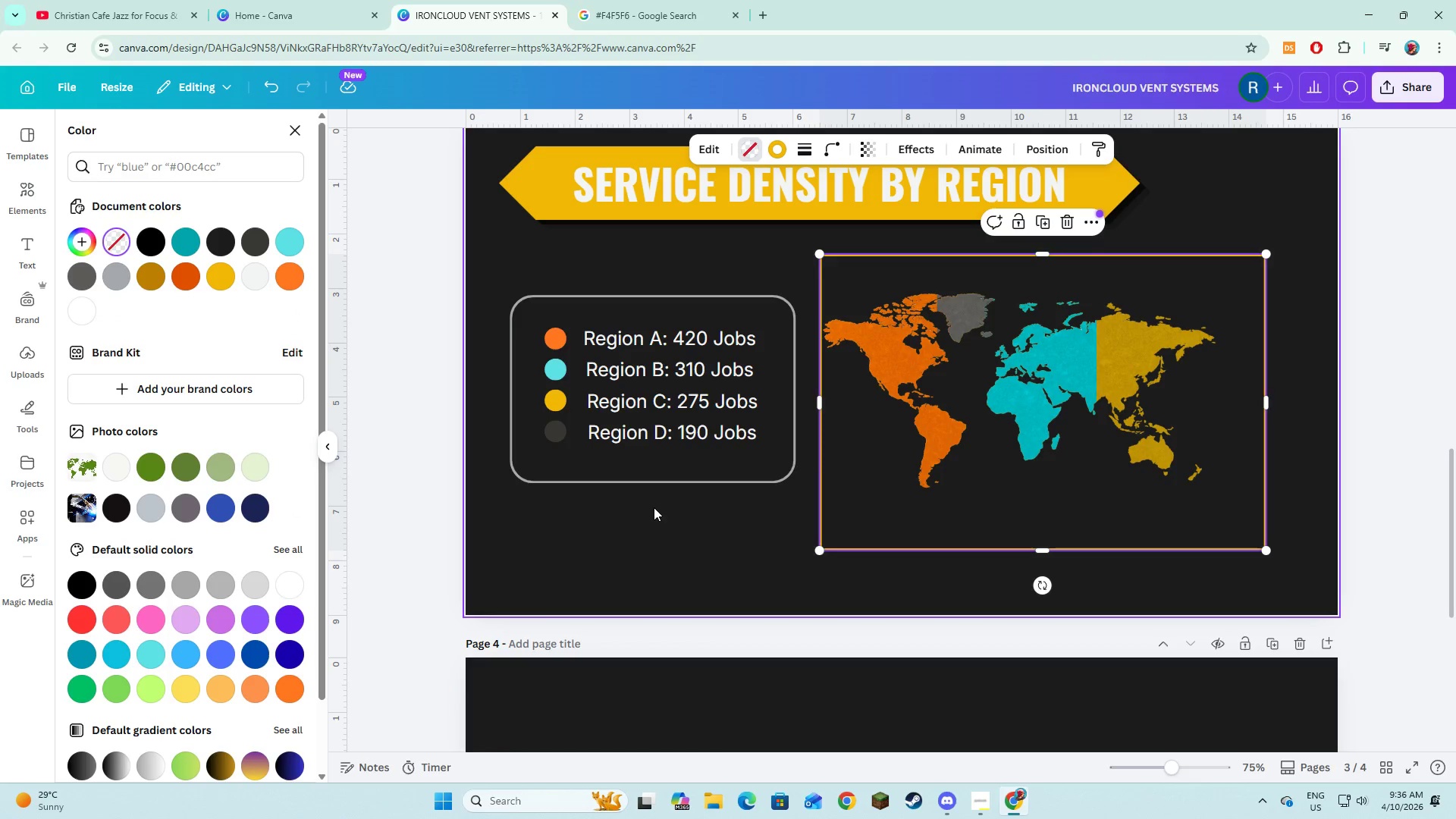 
left_click([648, 518])
 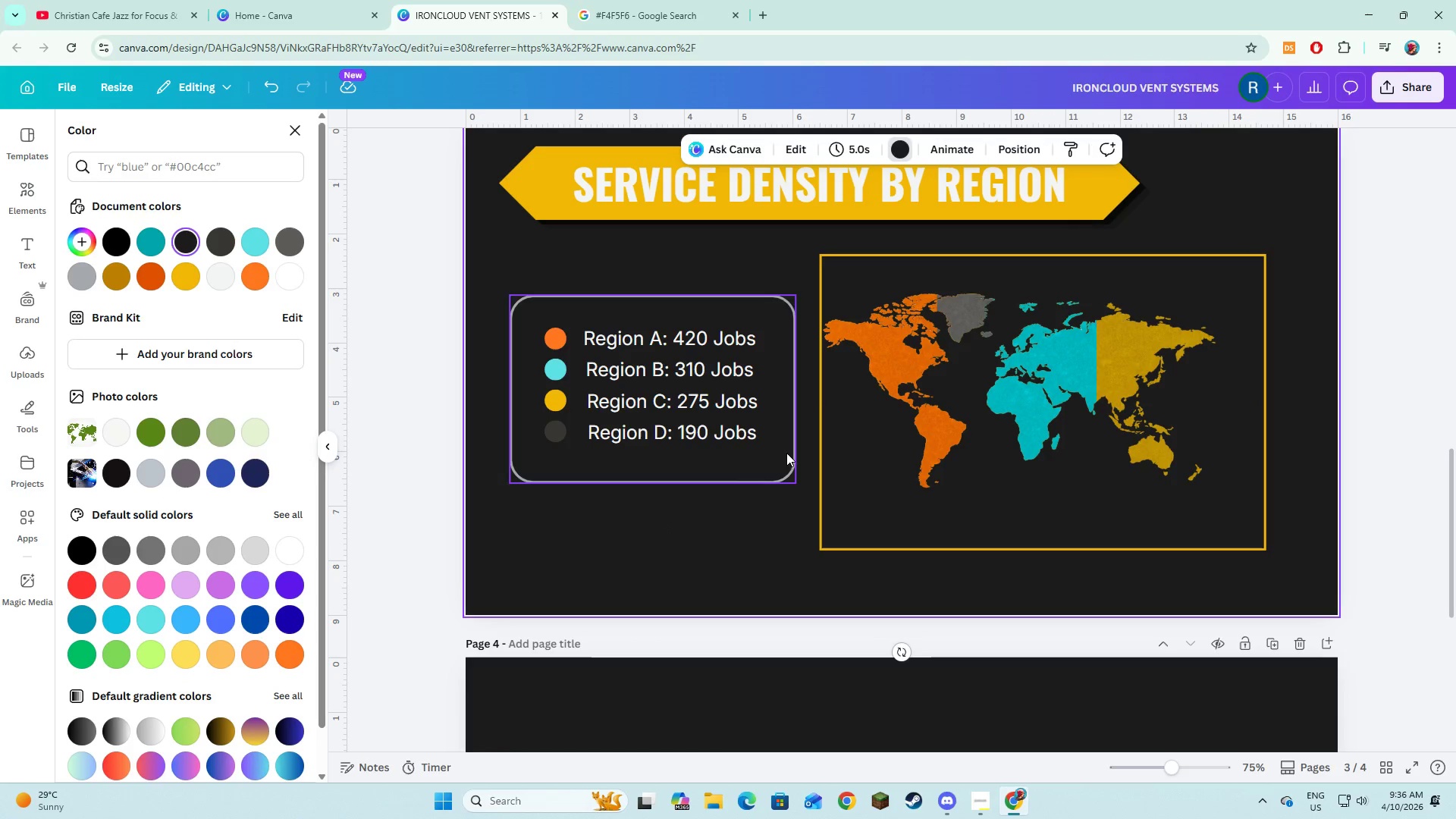 
left_click_drag(start_coordinate=[881, 534], to_coordinate=[871, 526])
 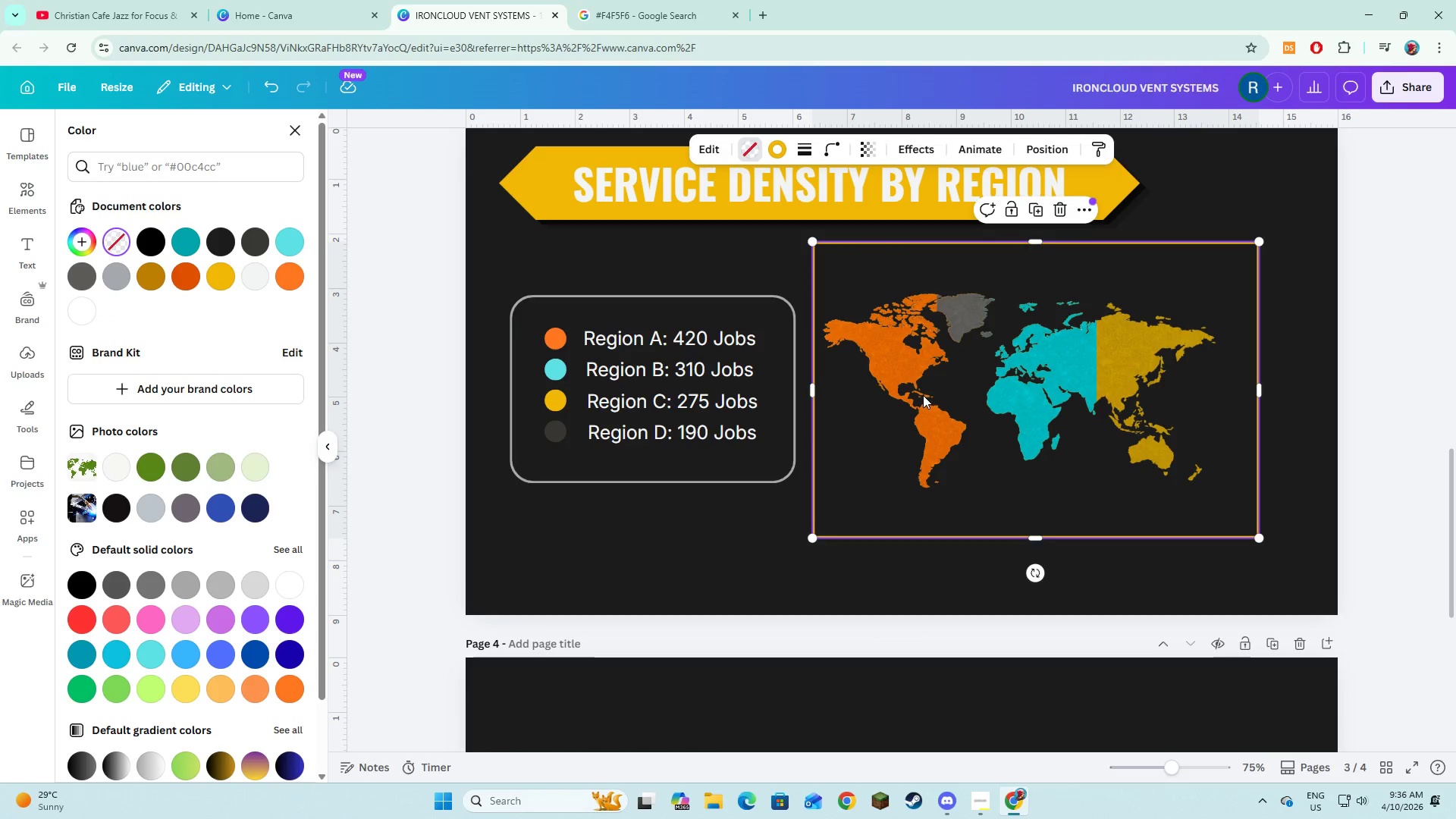 
left_click([923, 395])
 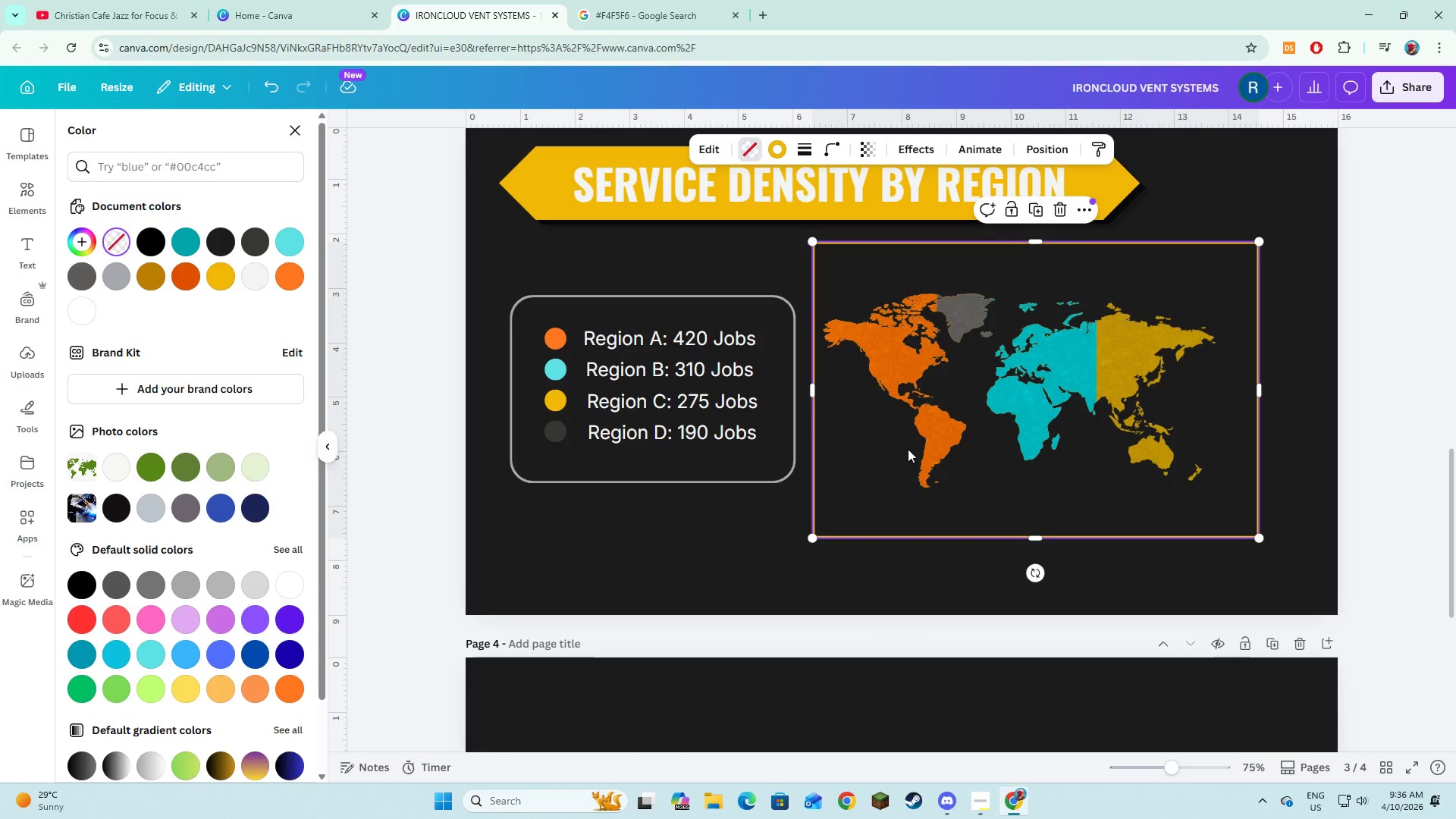 
left_click_drag(start_coordinate=[900, 471], to_coordinate=[913, 473])
 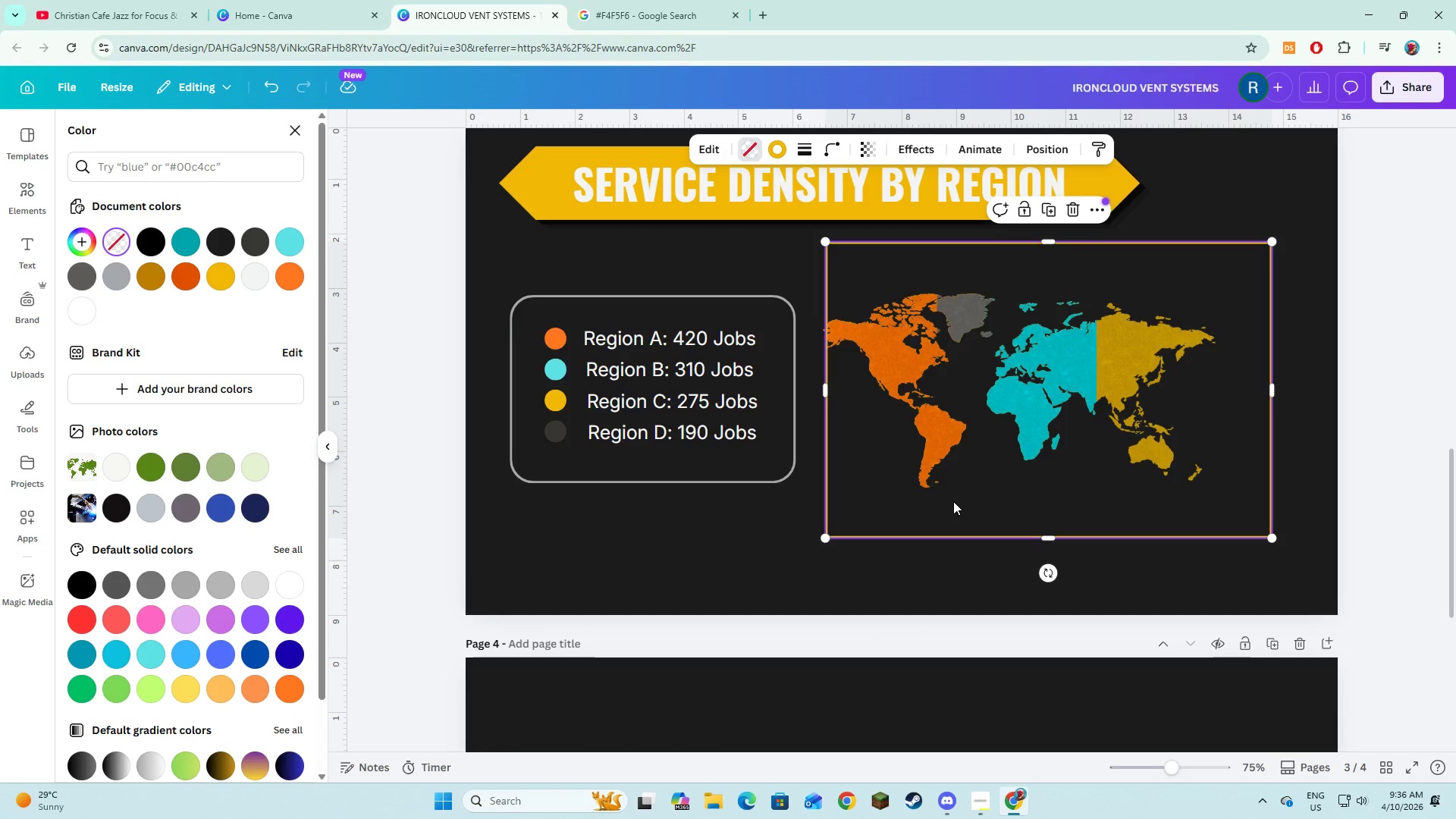 
right_click([953, 501])
 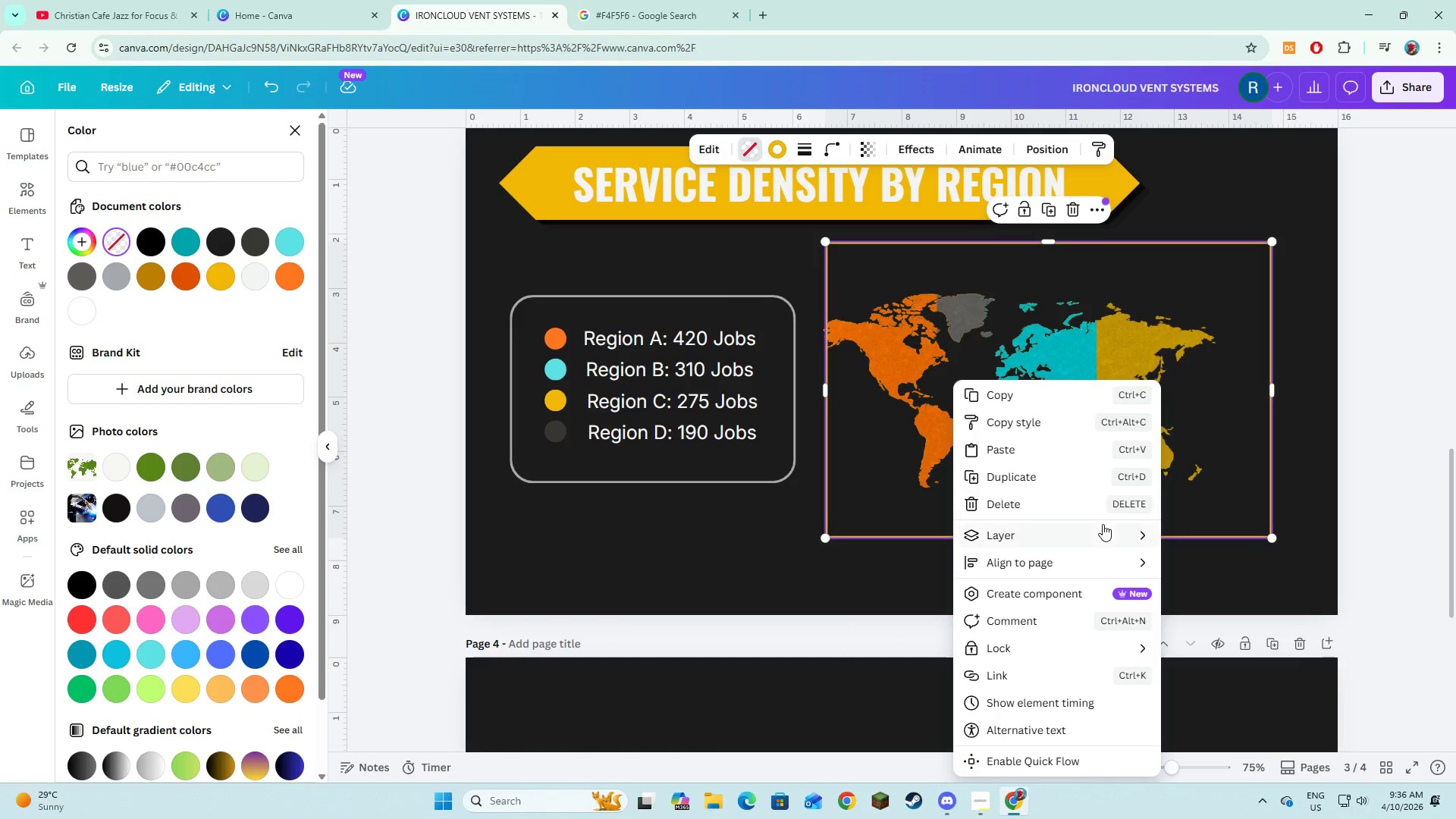 
left_click([1098, 529])
 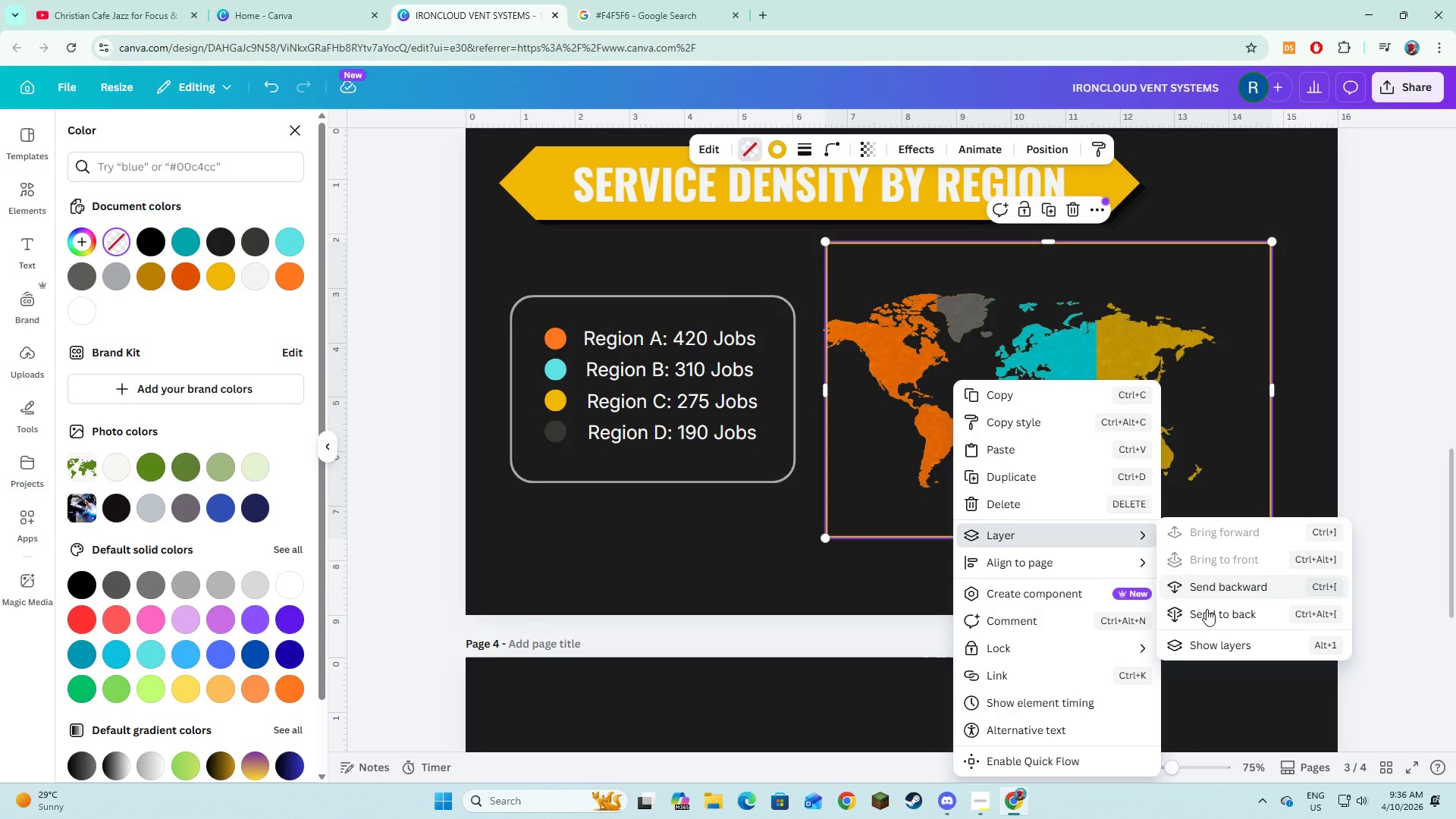 
left_click([1207, 613])
 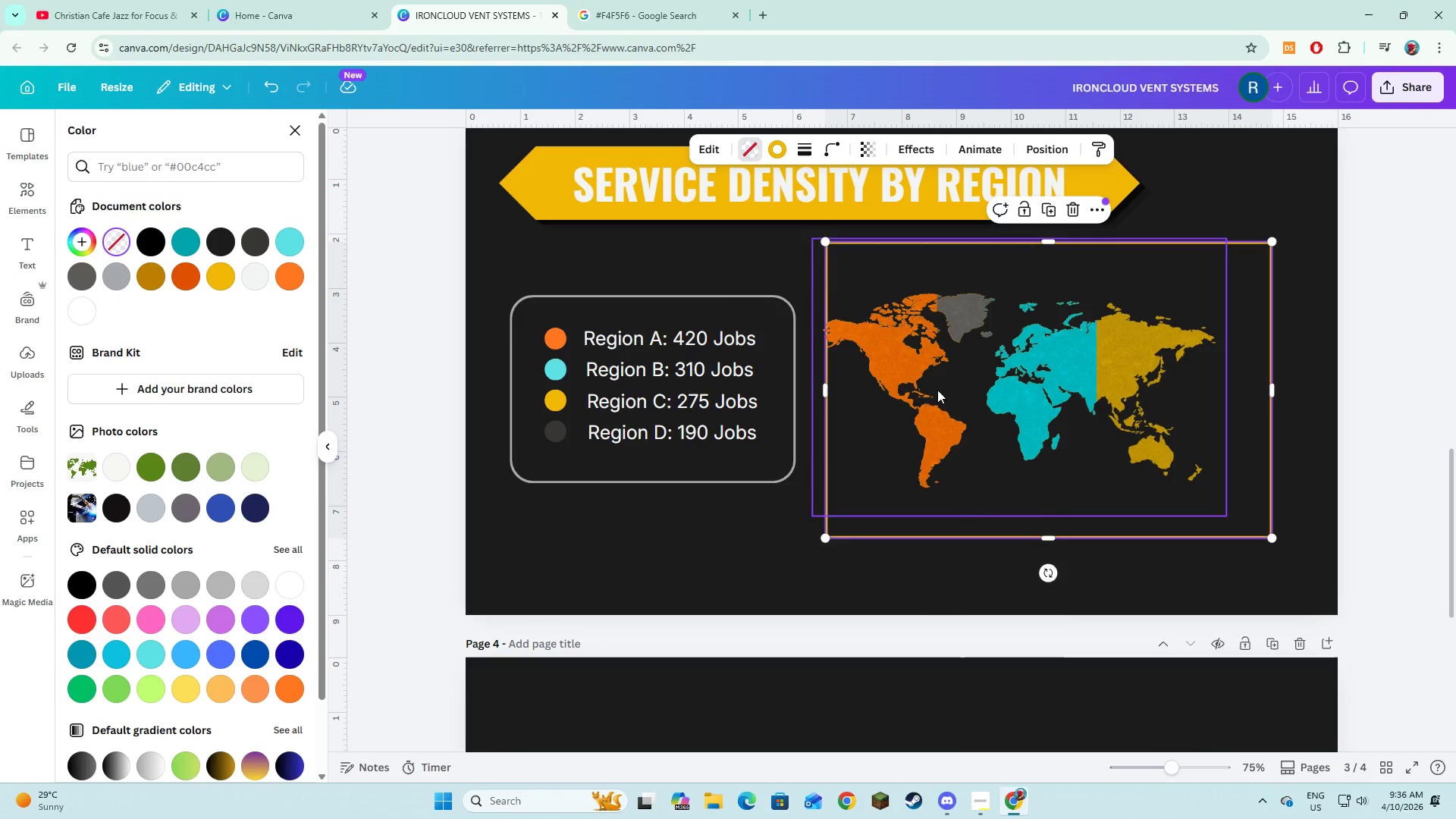 
left_click_drag(start_coordinate=[938, 390], to_coordinate=[958, 399])
 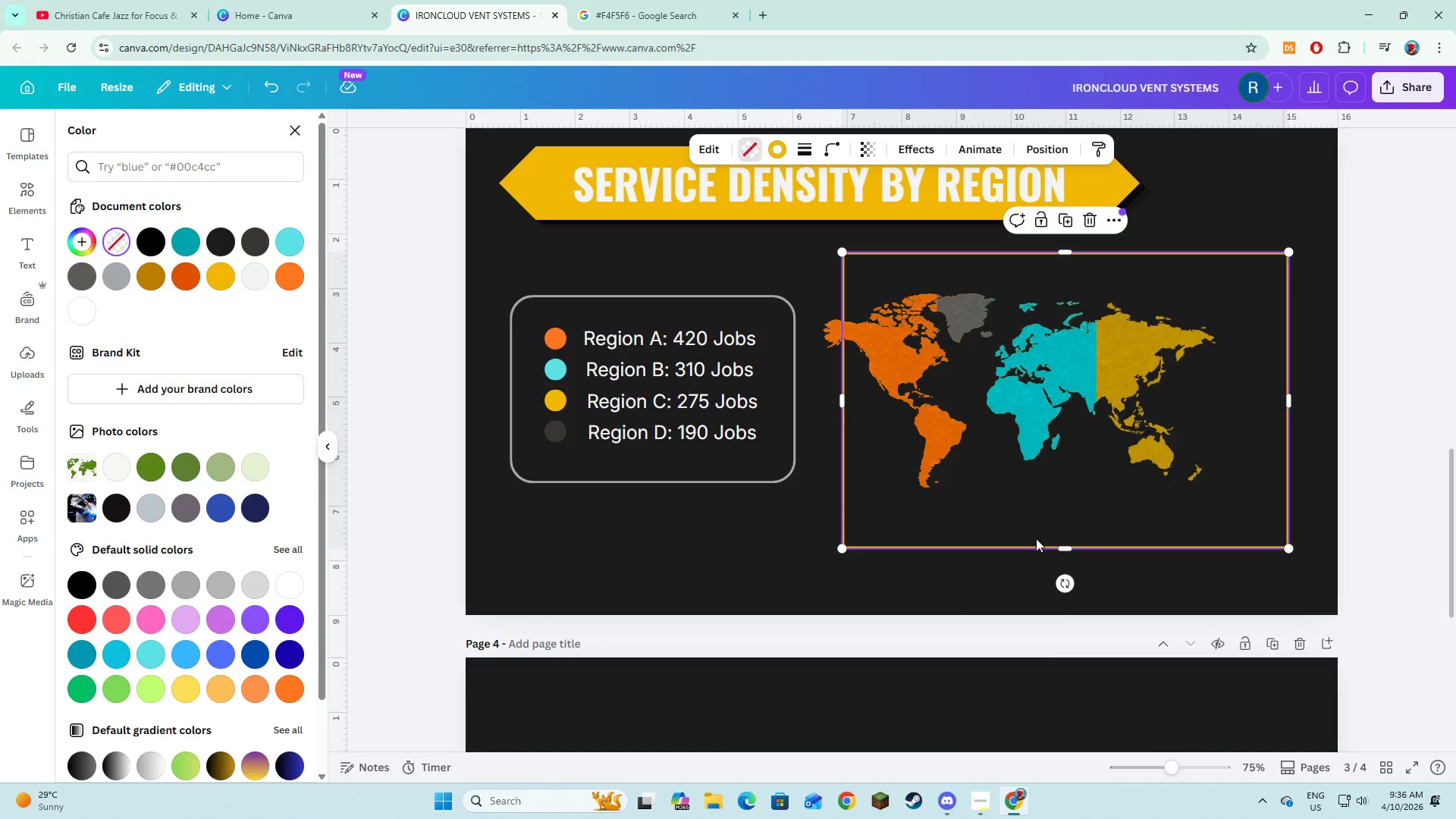 
left_click_drag(start_coordinate=[1034, 524], to_coordinate=[1009, 514])
 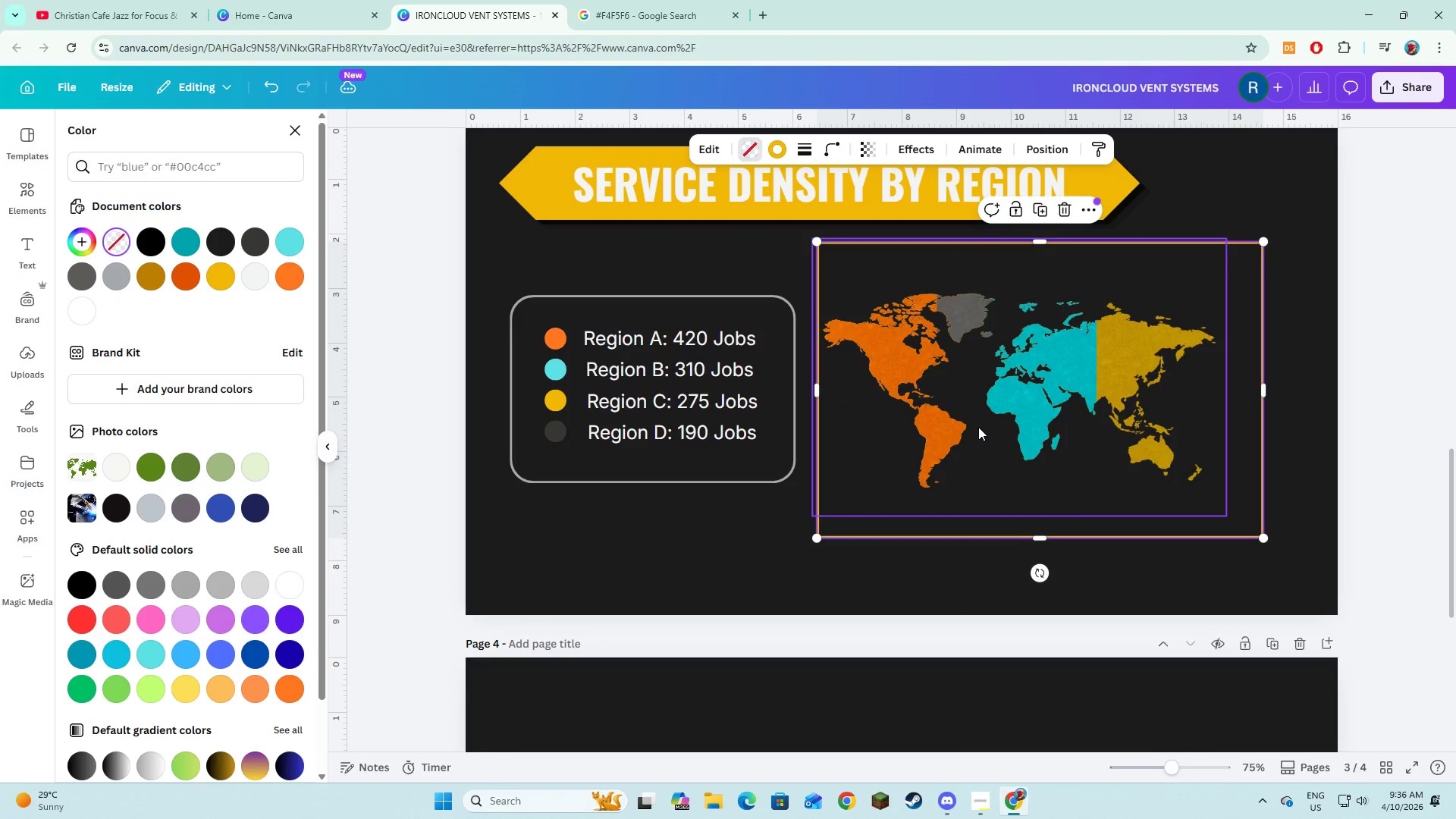 
left_click([978, 427])
 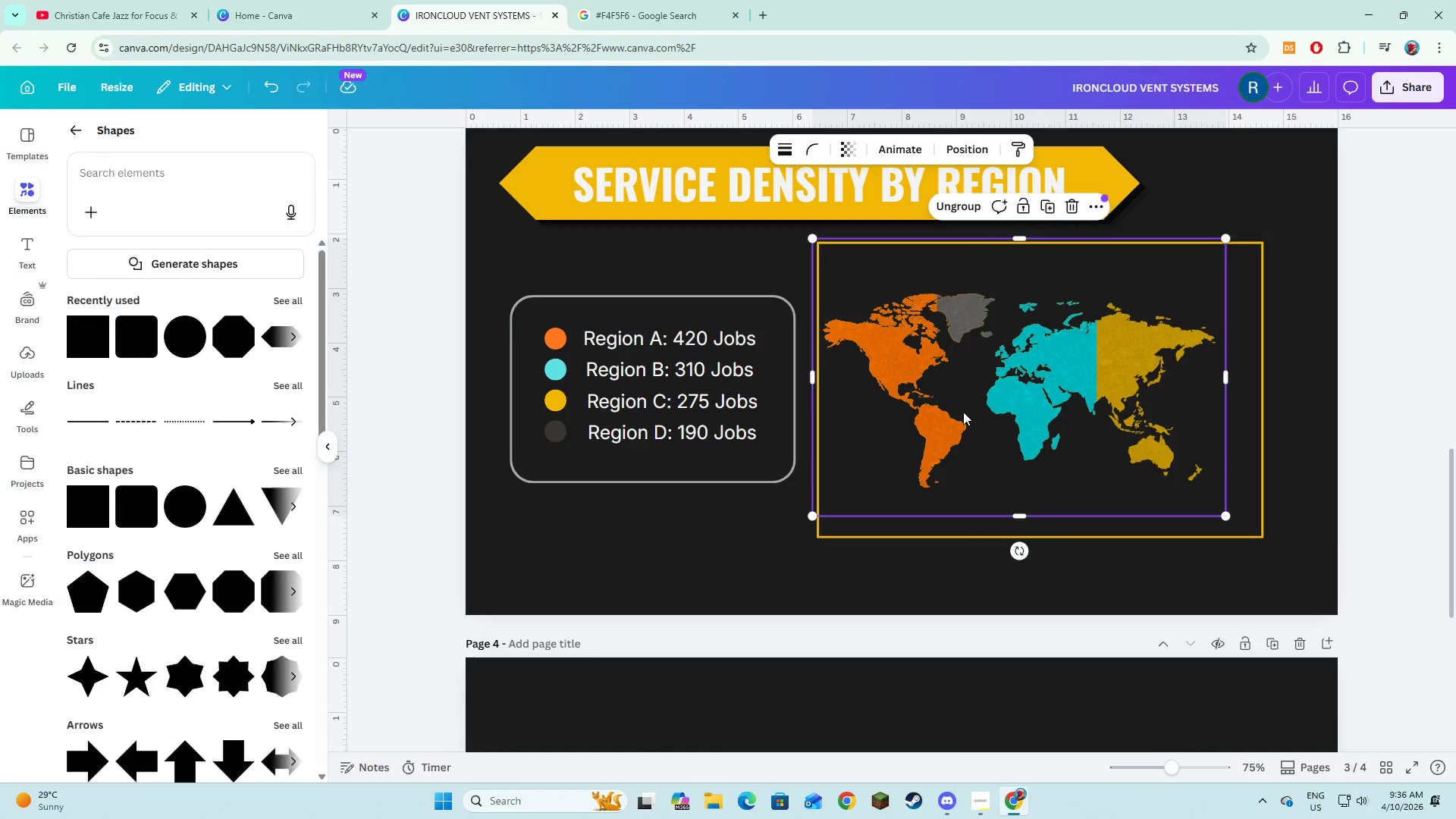 
left_click_drag(start_coordinate=[963, 412], to_coordinate=[981, 424])
 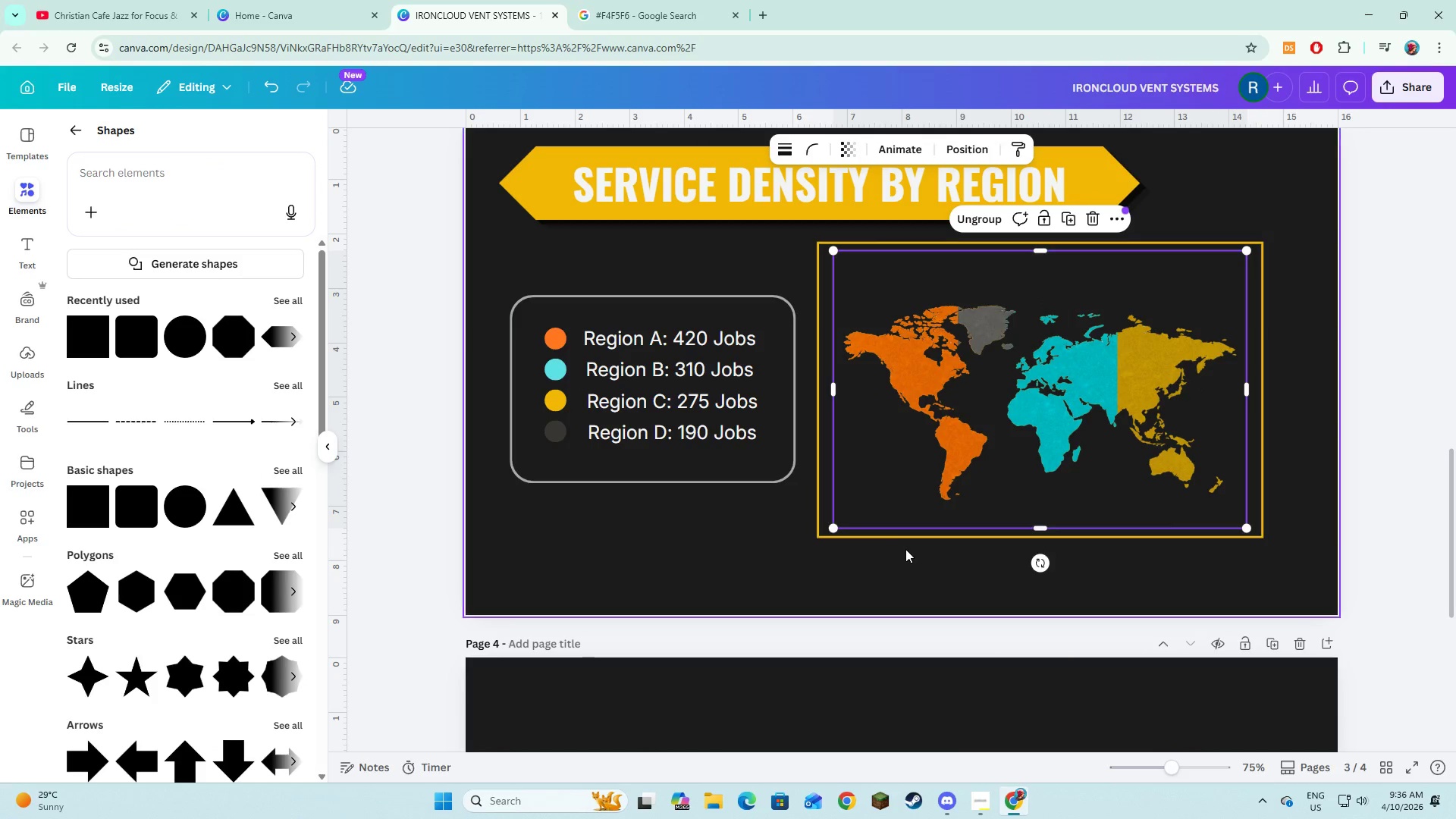 
left_click([905, 554])
 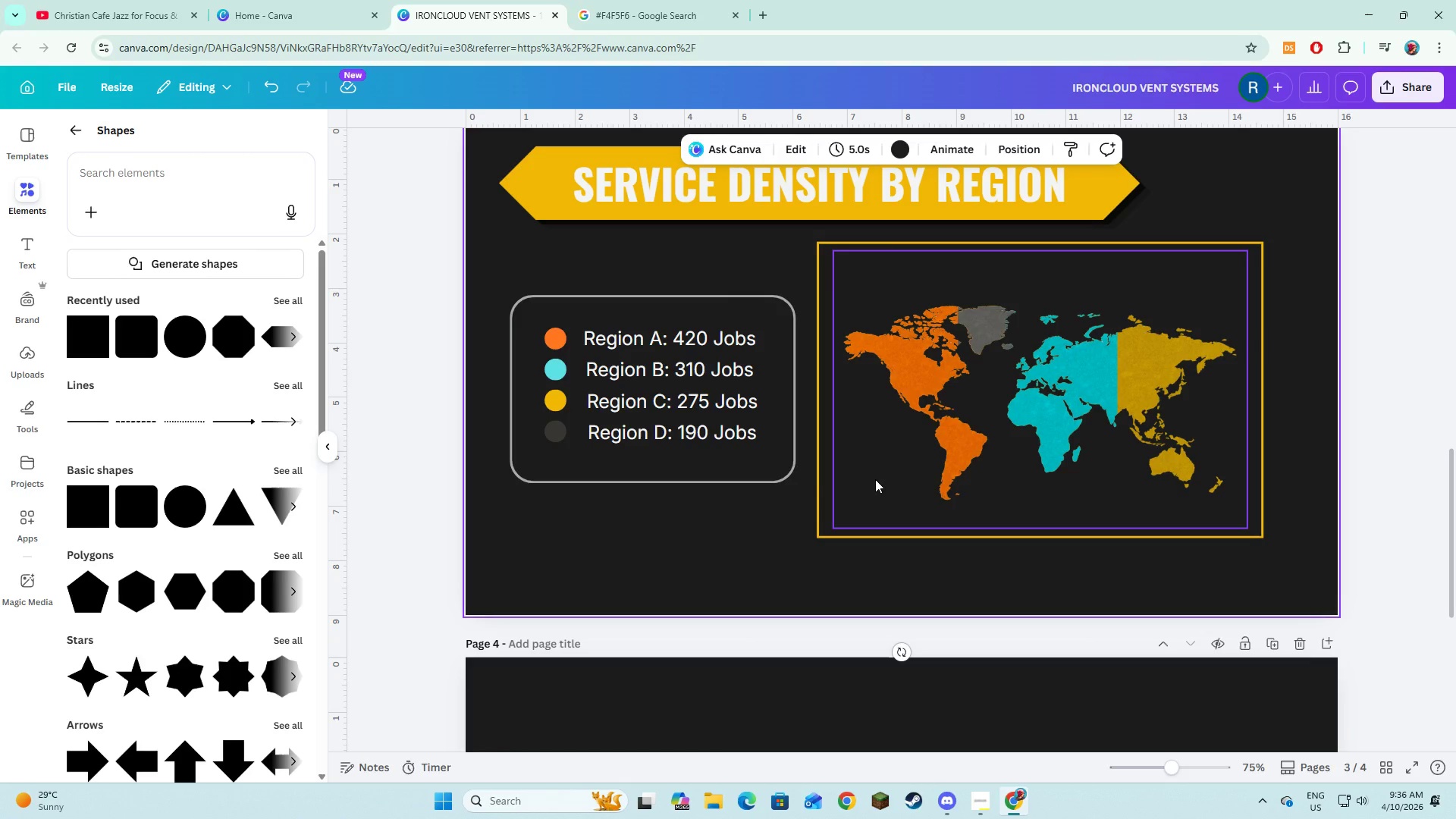 
left_click([875, 479])
 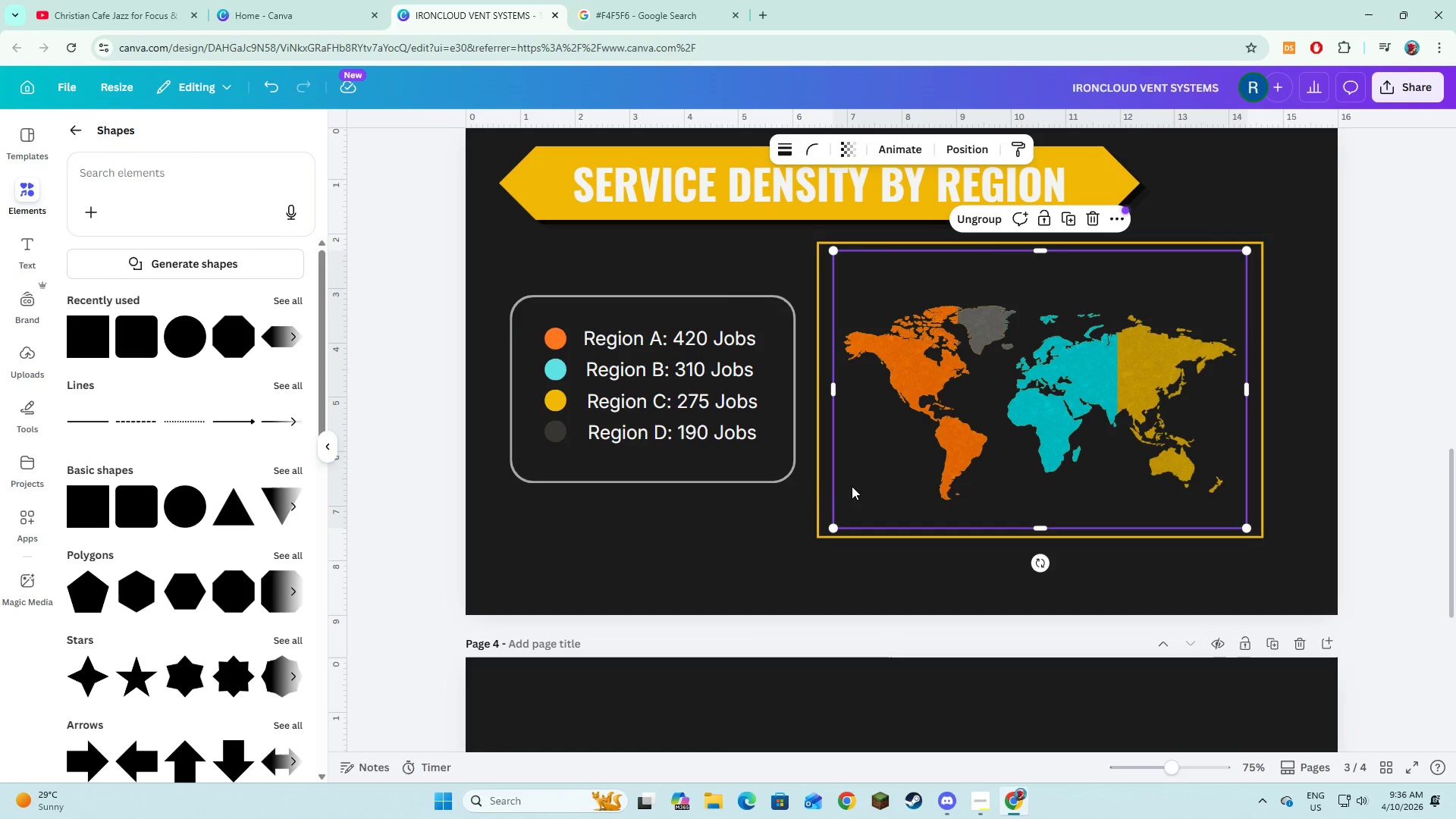 
hold_key(key=ShiftLeft, duration=0.94)
left_click([822, 506])
 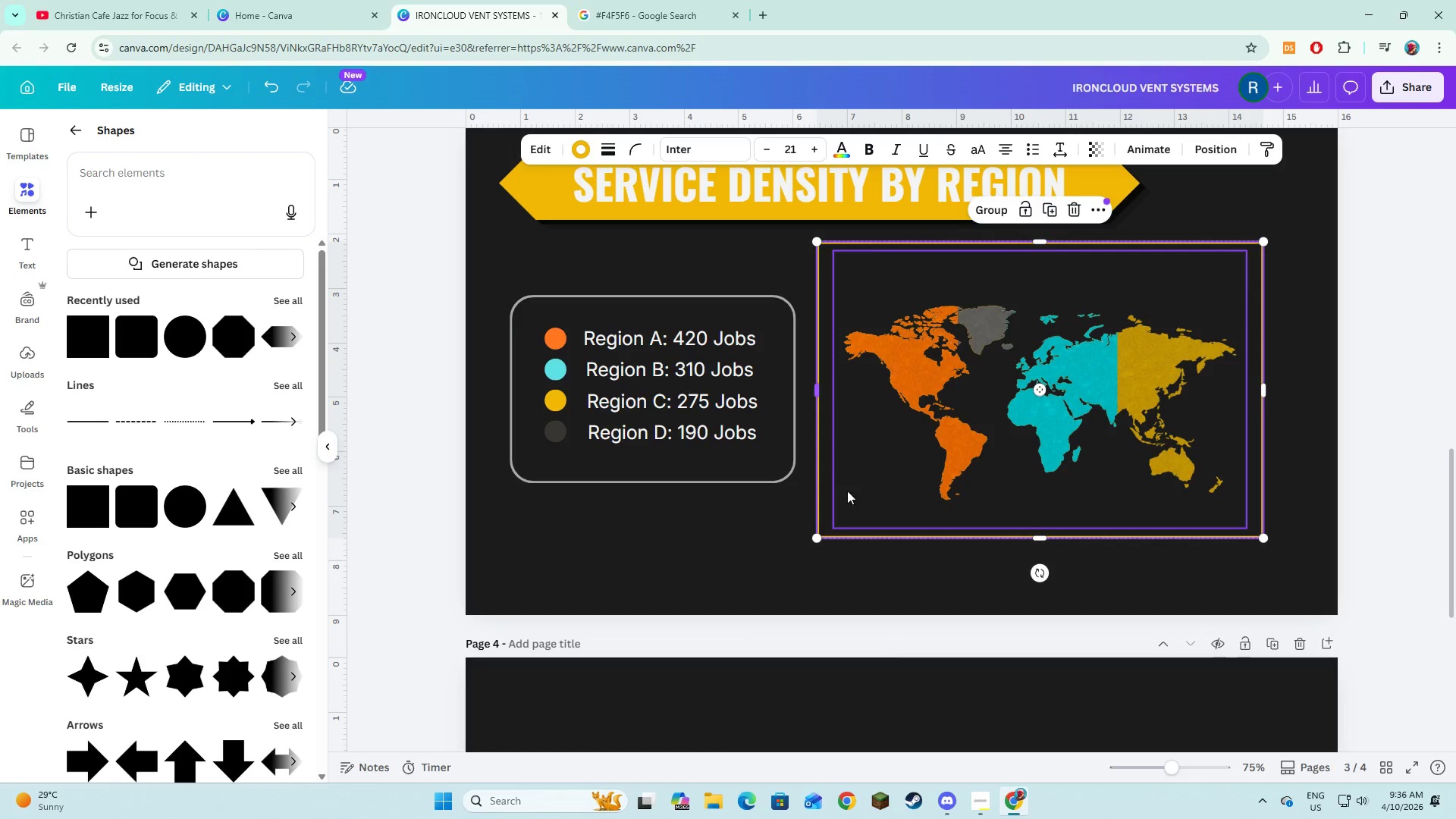 
left_click_drag(start_coordinate=[870, 476], to_coordinate=[908, 485])
 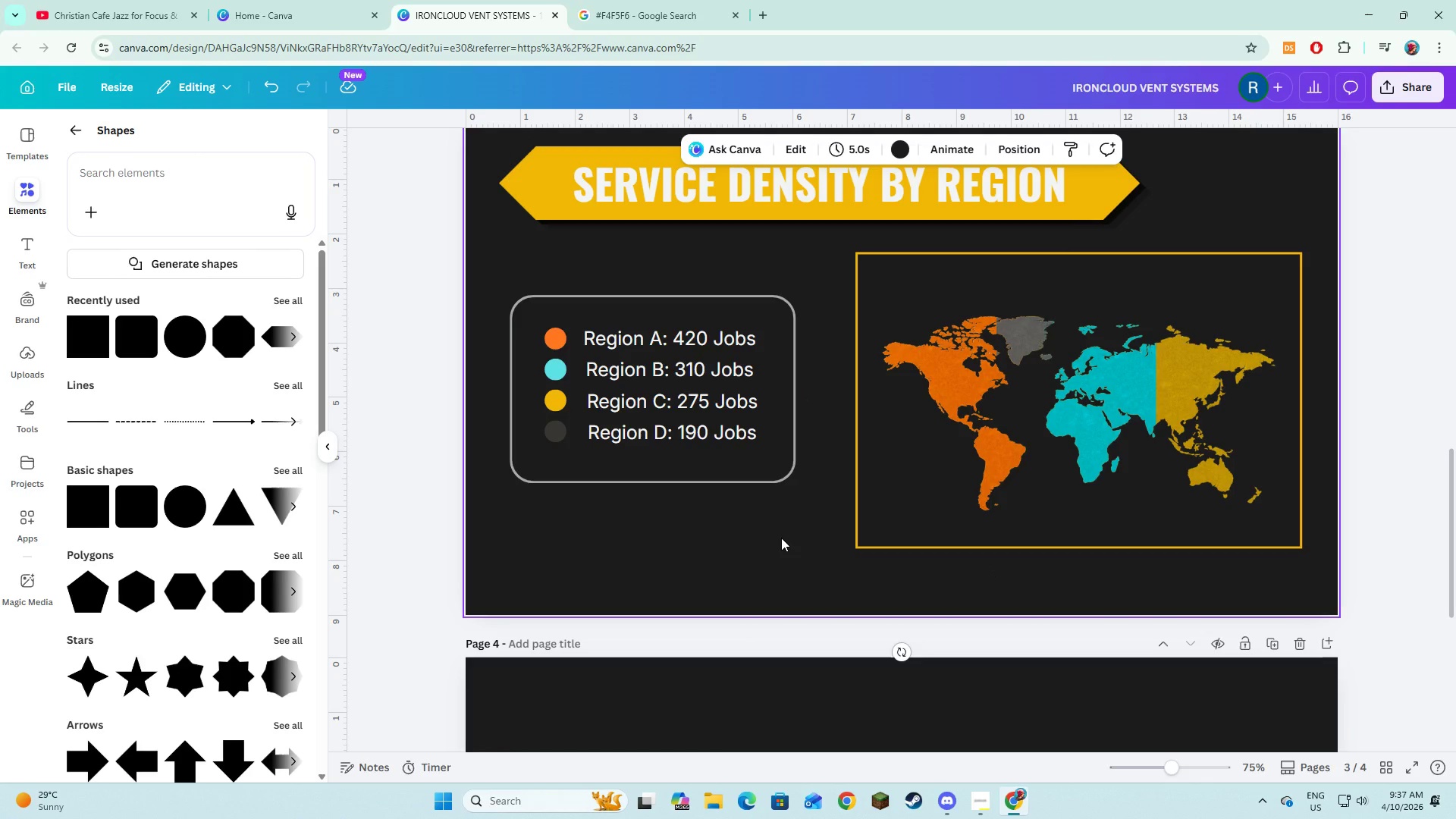 
scroll: coordinate [781, 539], scroll_direction: down, amount: 3.0
 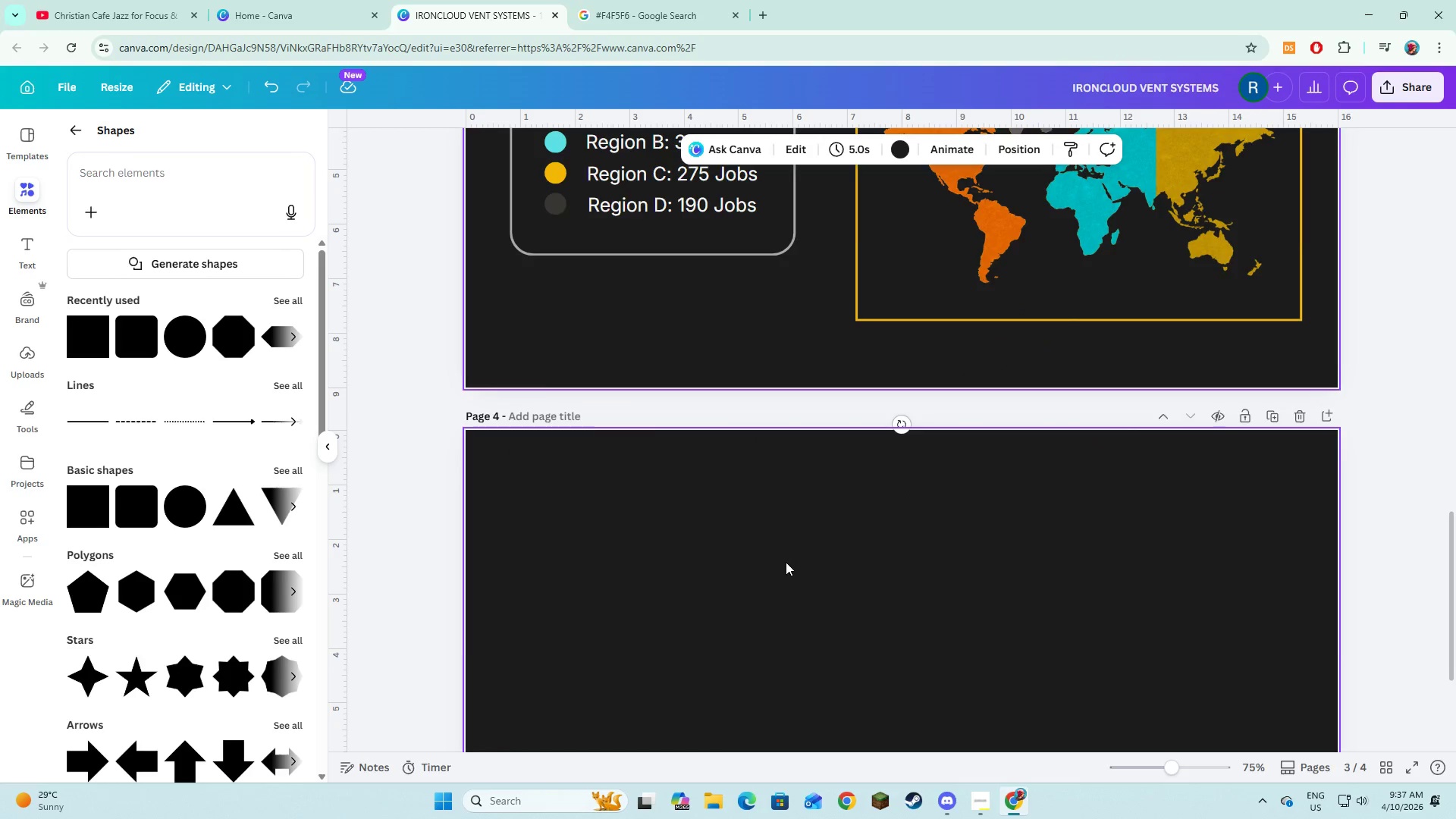 
scroll: coordinate [786, 563], scroll_direction: up, amount: 3.0
 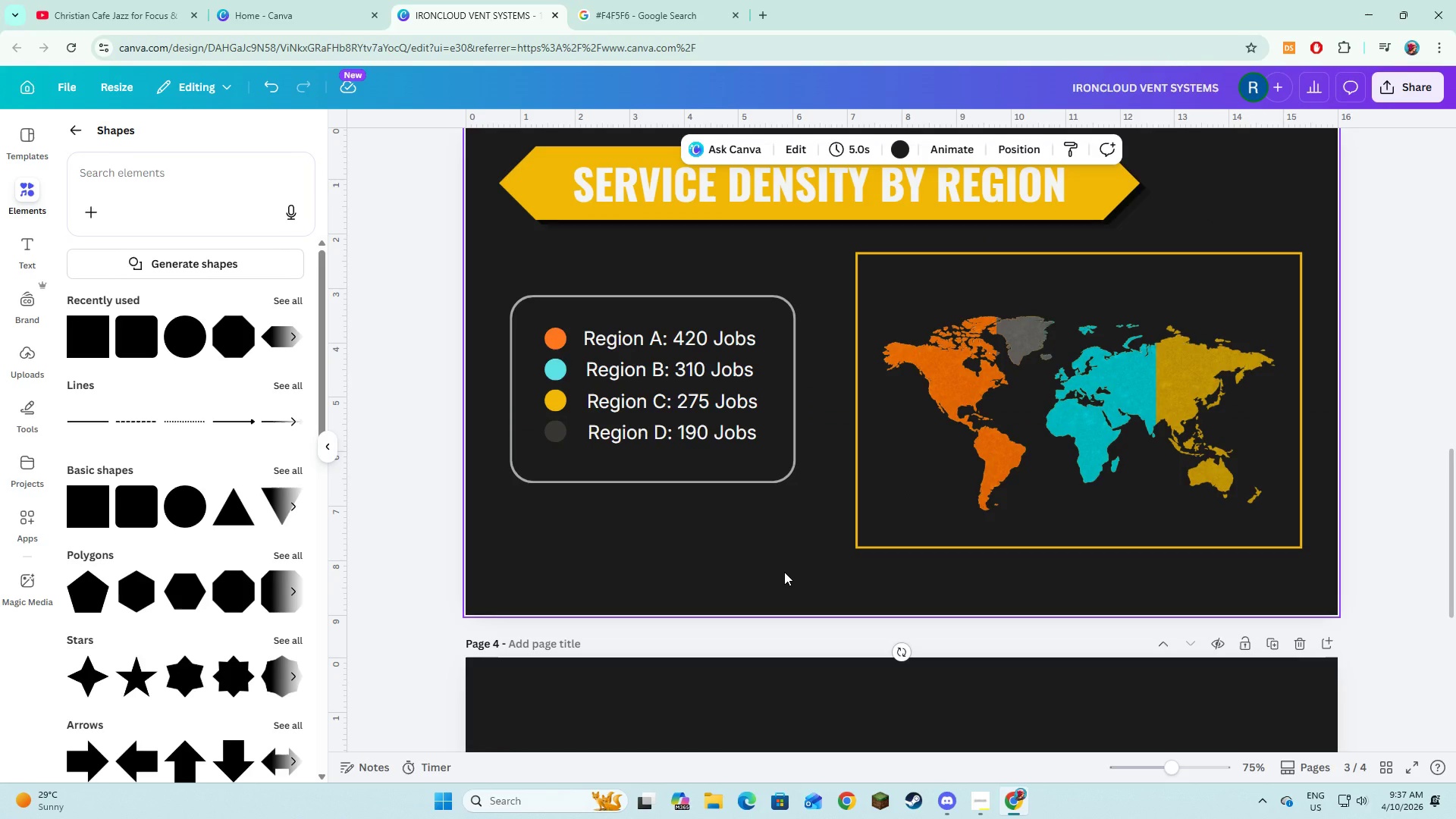 
wait(12.61)
 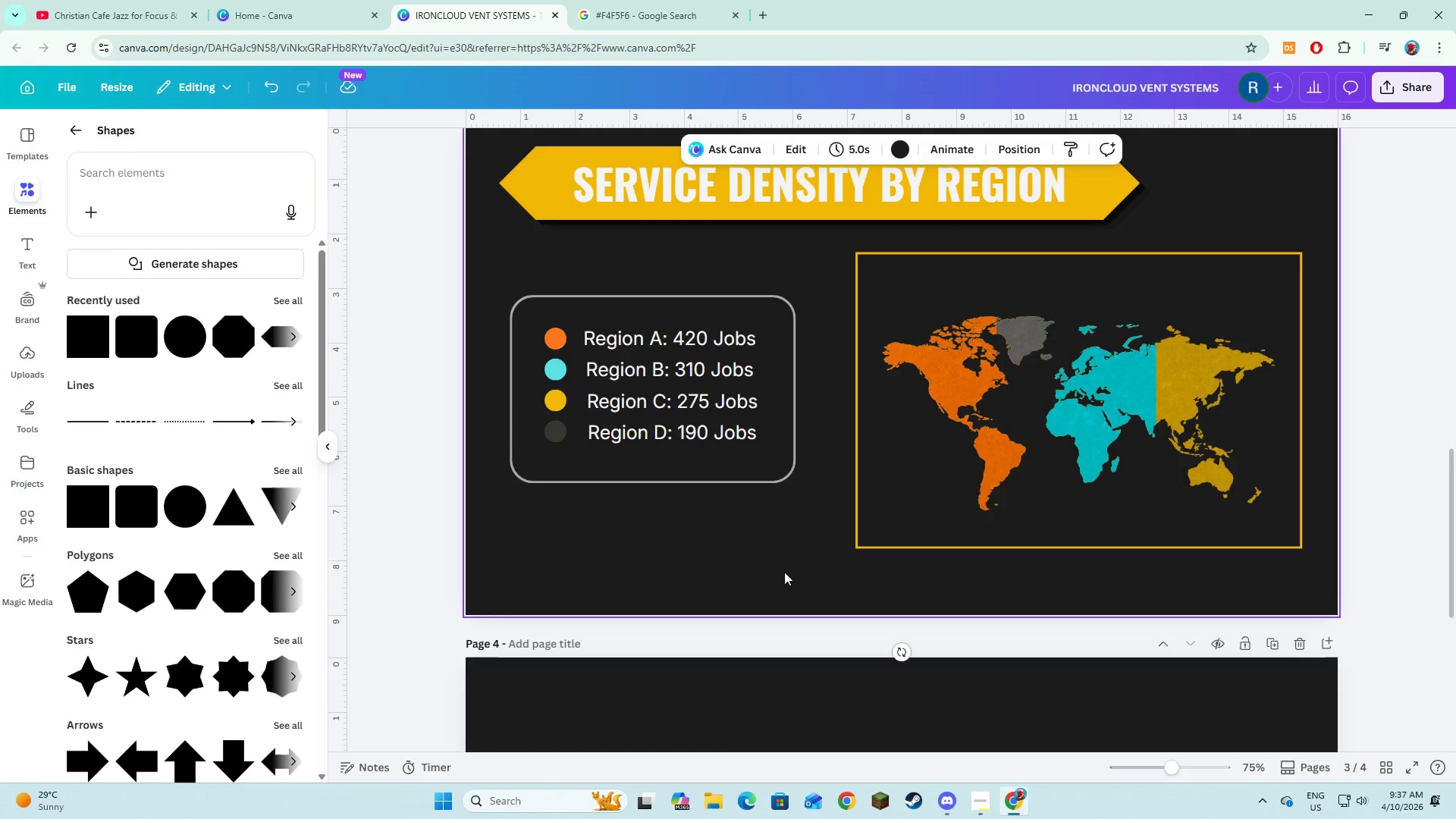 
scroll: coordinate [771, 665], scroll_direction: up, amount: 5.0
 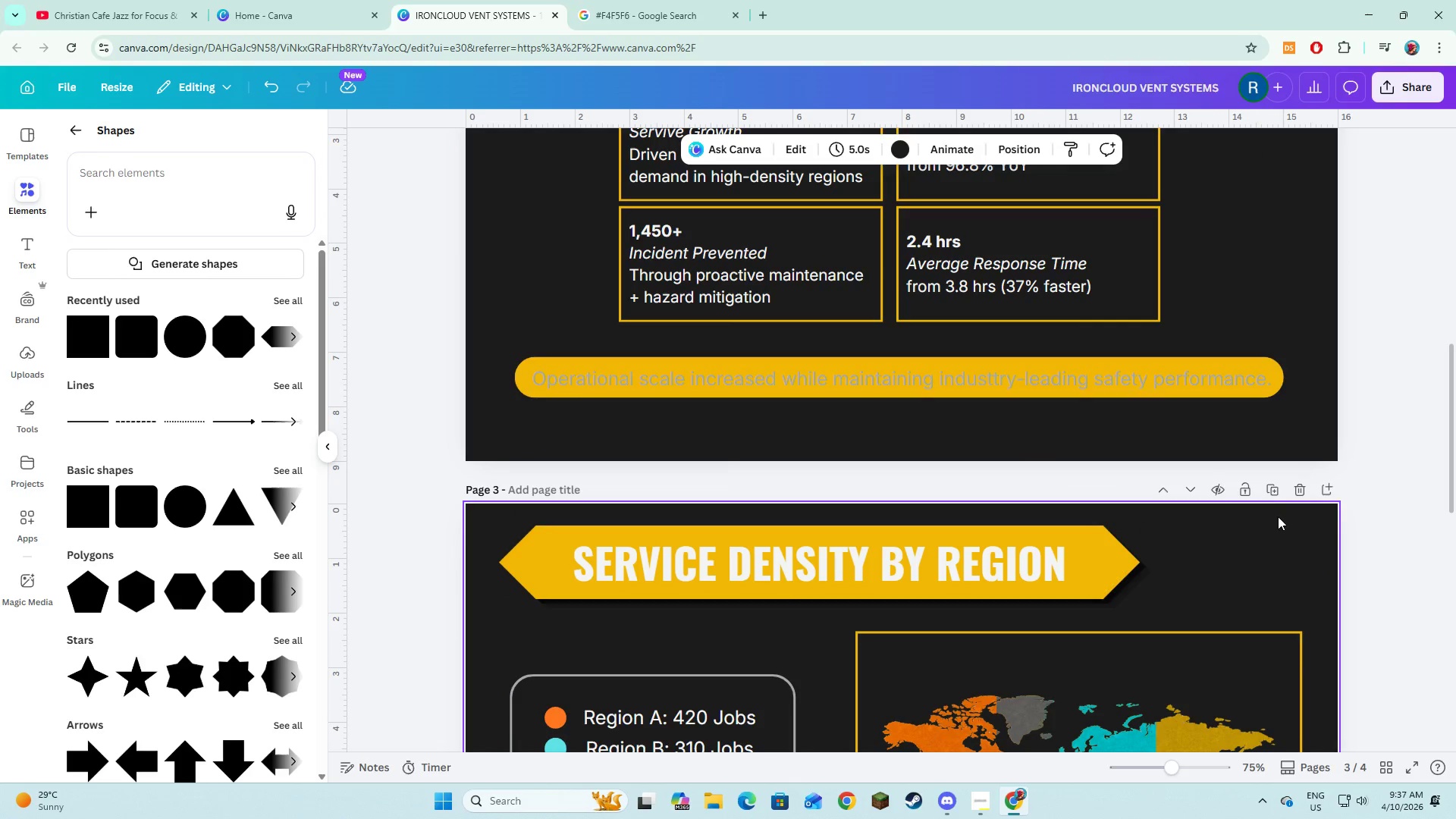 
left_click([1276, 494])
 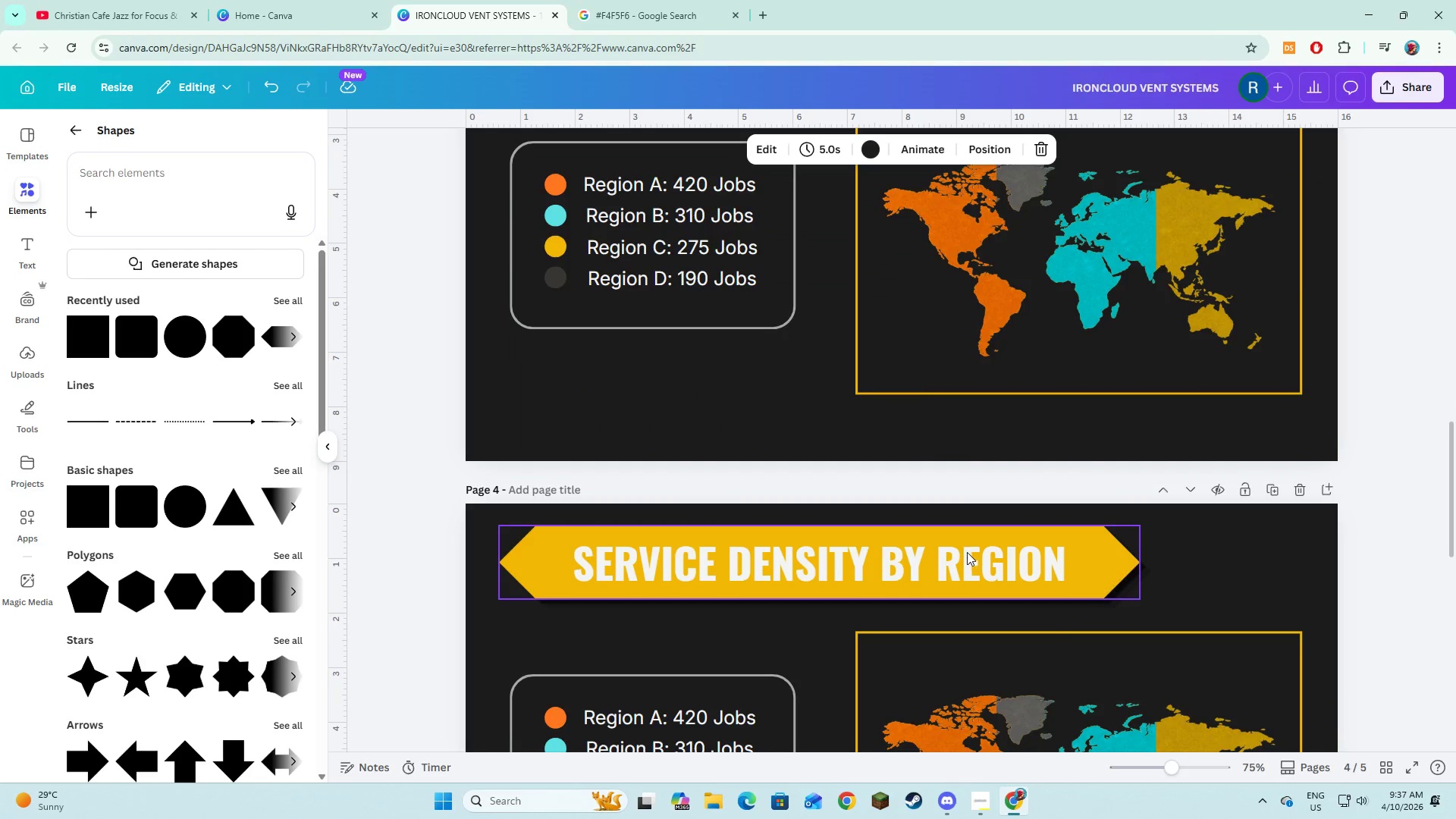 
scroll: coordinate [968, 611], scroll_direction: down, amount: 12.0
 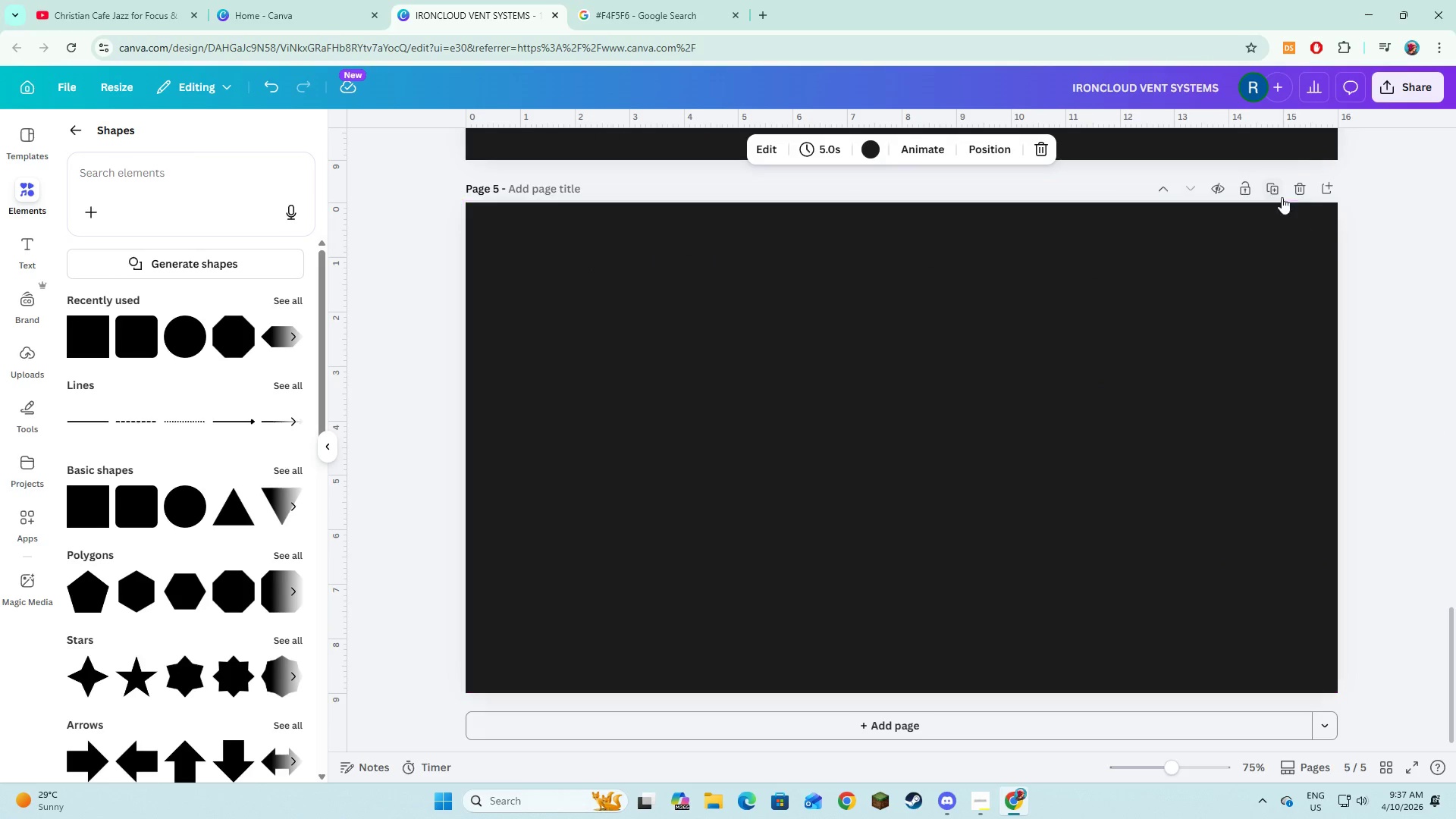 
left_click([1294, 179])
 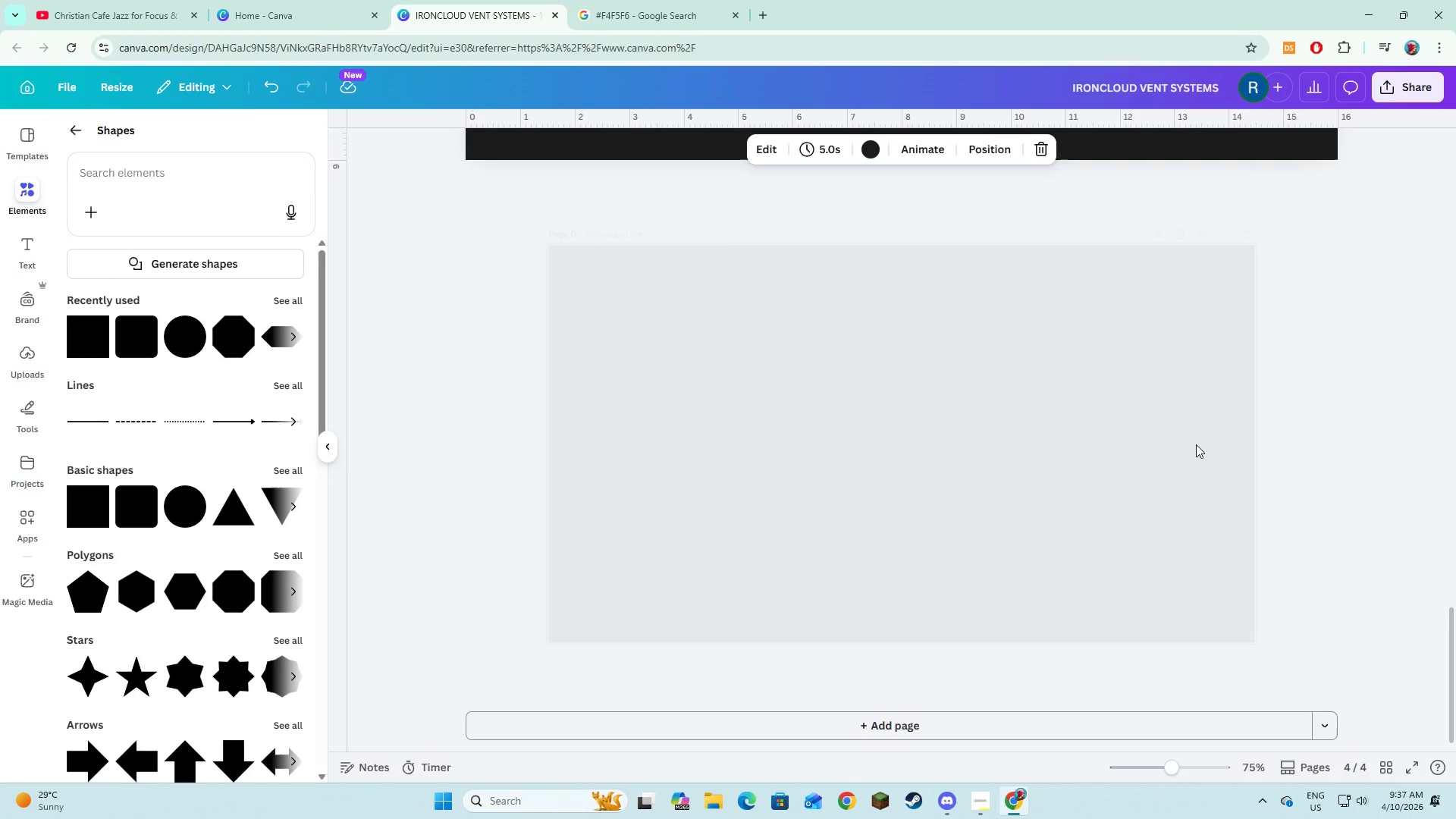 
scroll: coordinate [1194, 451], scroll_direction: up, amount: 3.0
 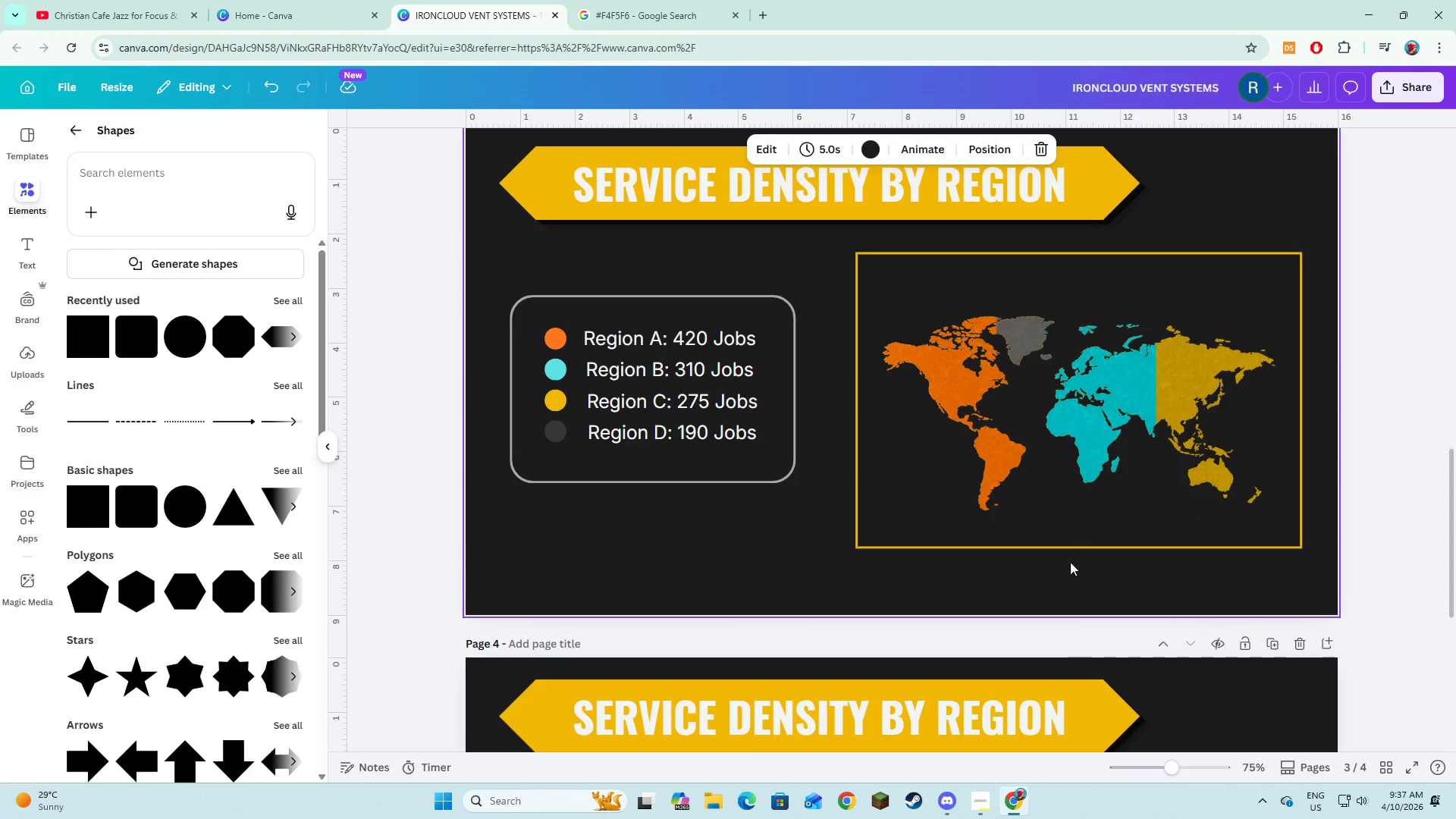 
left_click([926, 475])
 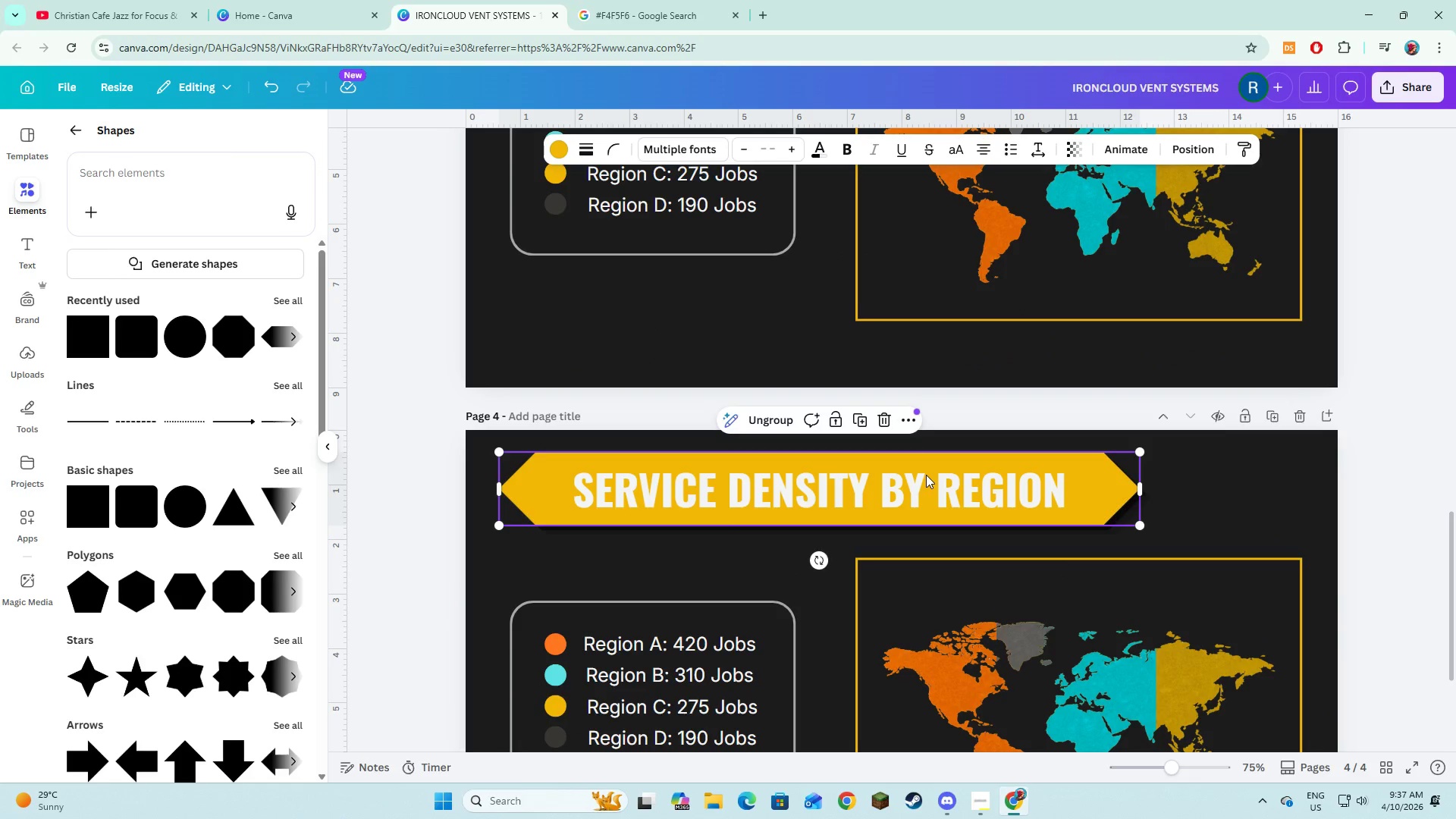 
scroll: coordinate [1056, 570], scroll_direction: down, amount: 3.0
 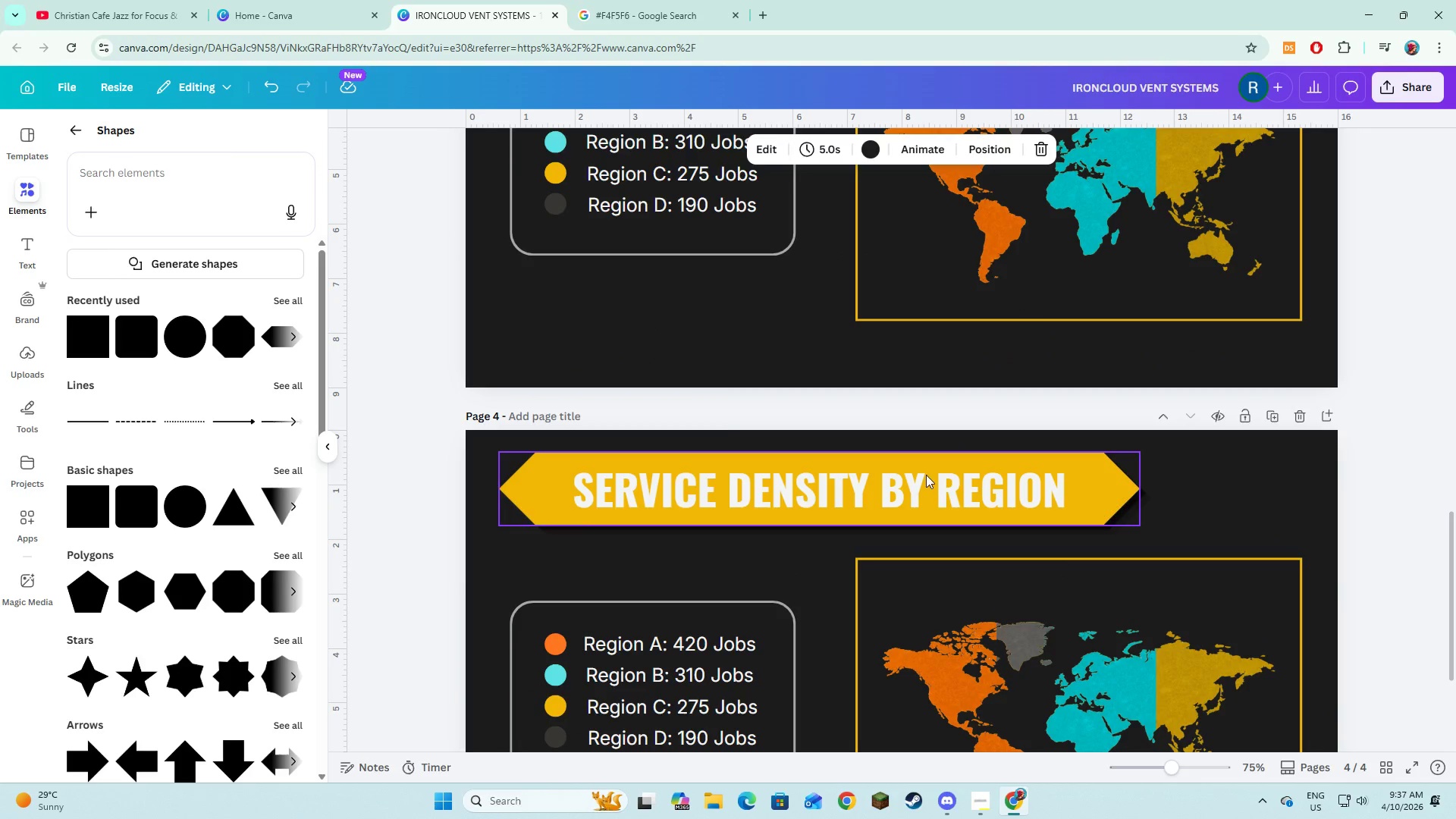 
double_click([926, 475])
 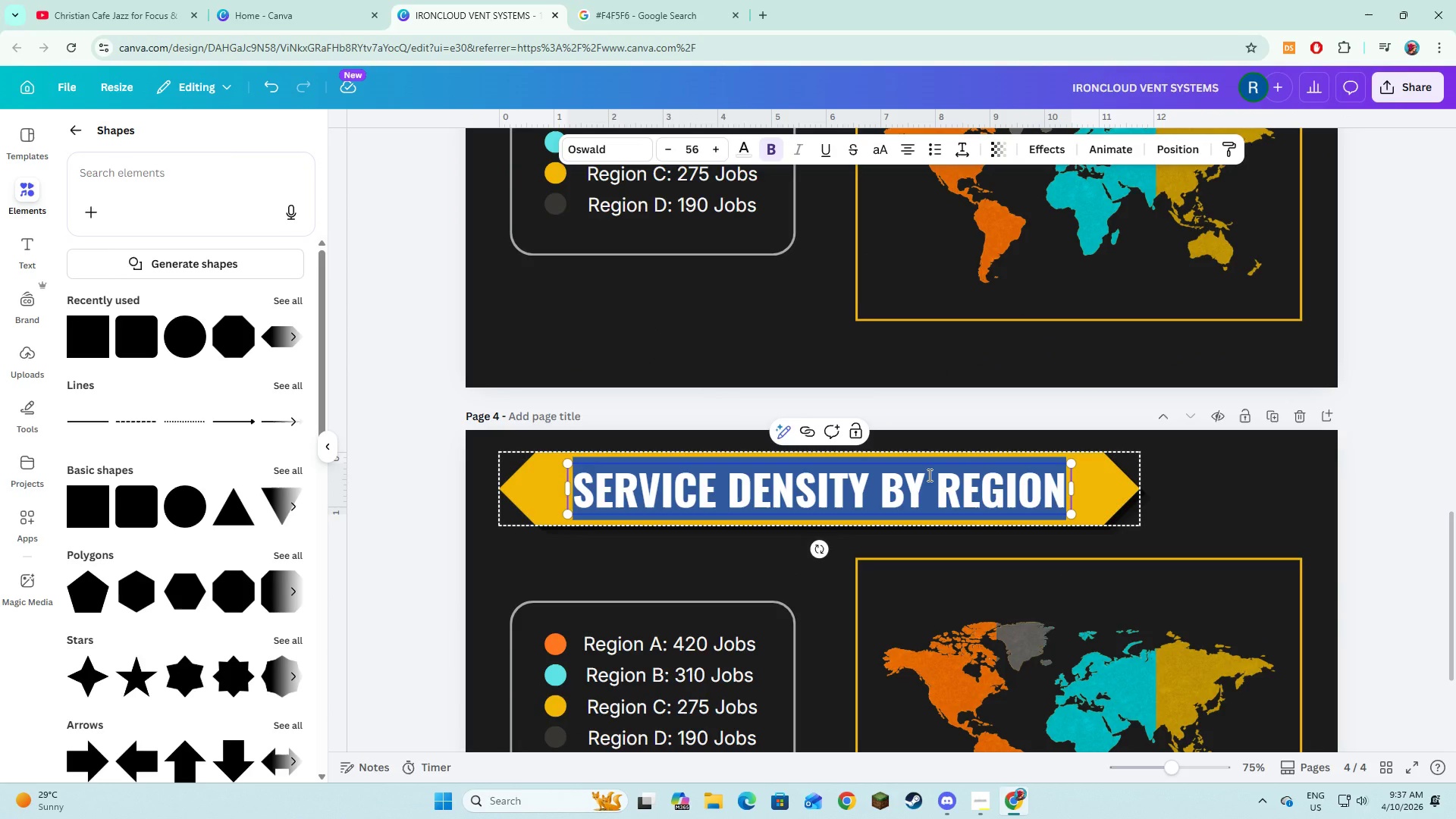 
wait(5.33)
 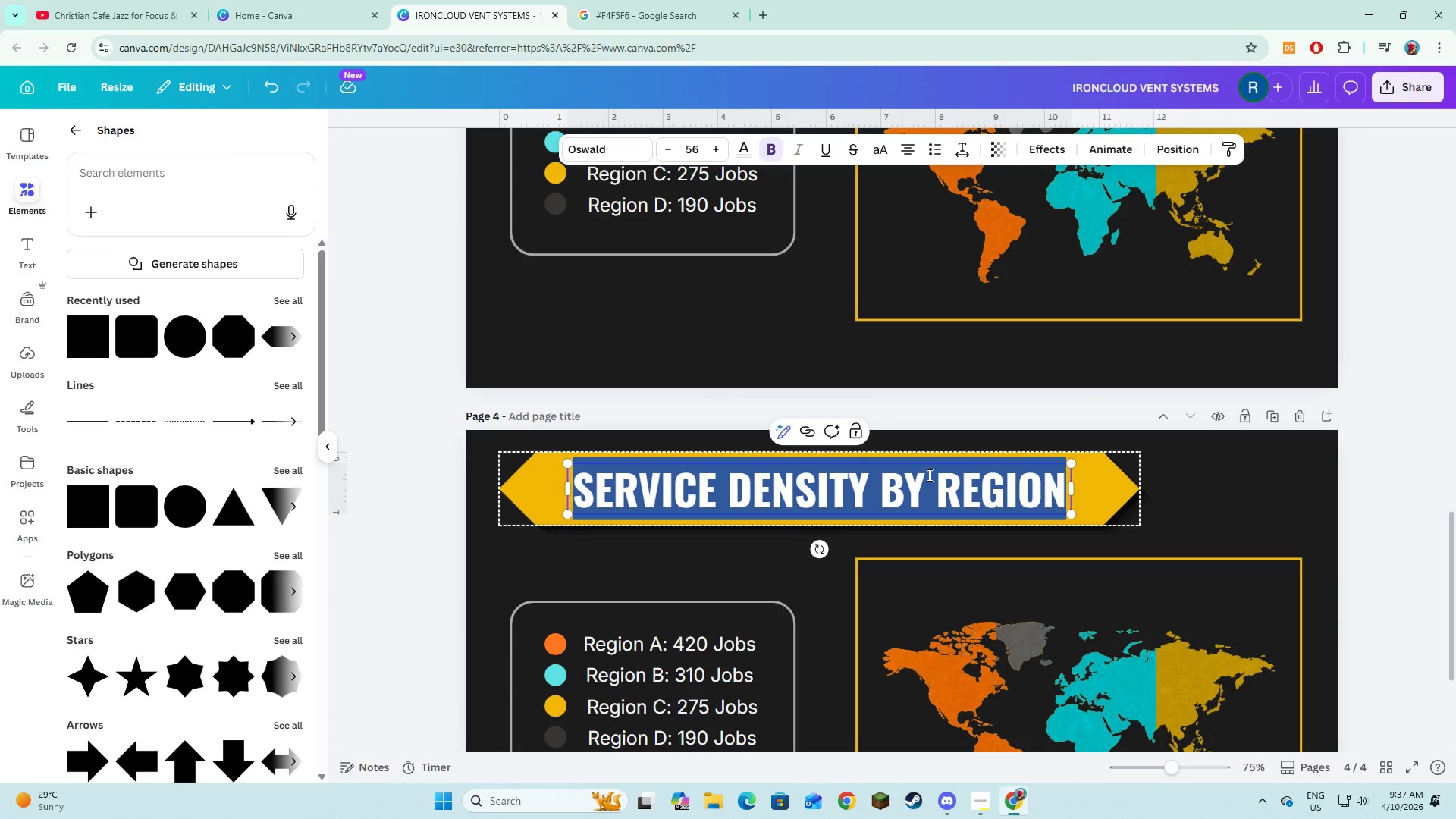 
type(SERVICE )
key(Backspace)
key(Backspace)
key(Backspace)
key(Backspace)
key(Backspace)
key(Backspace)
key(Backspace)
key(Backspace)
type(service cat)
 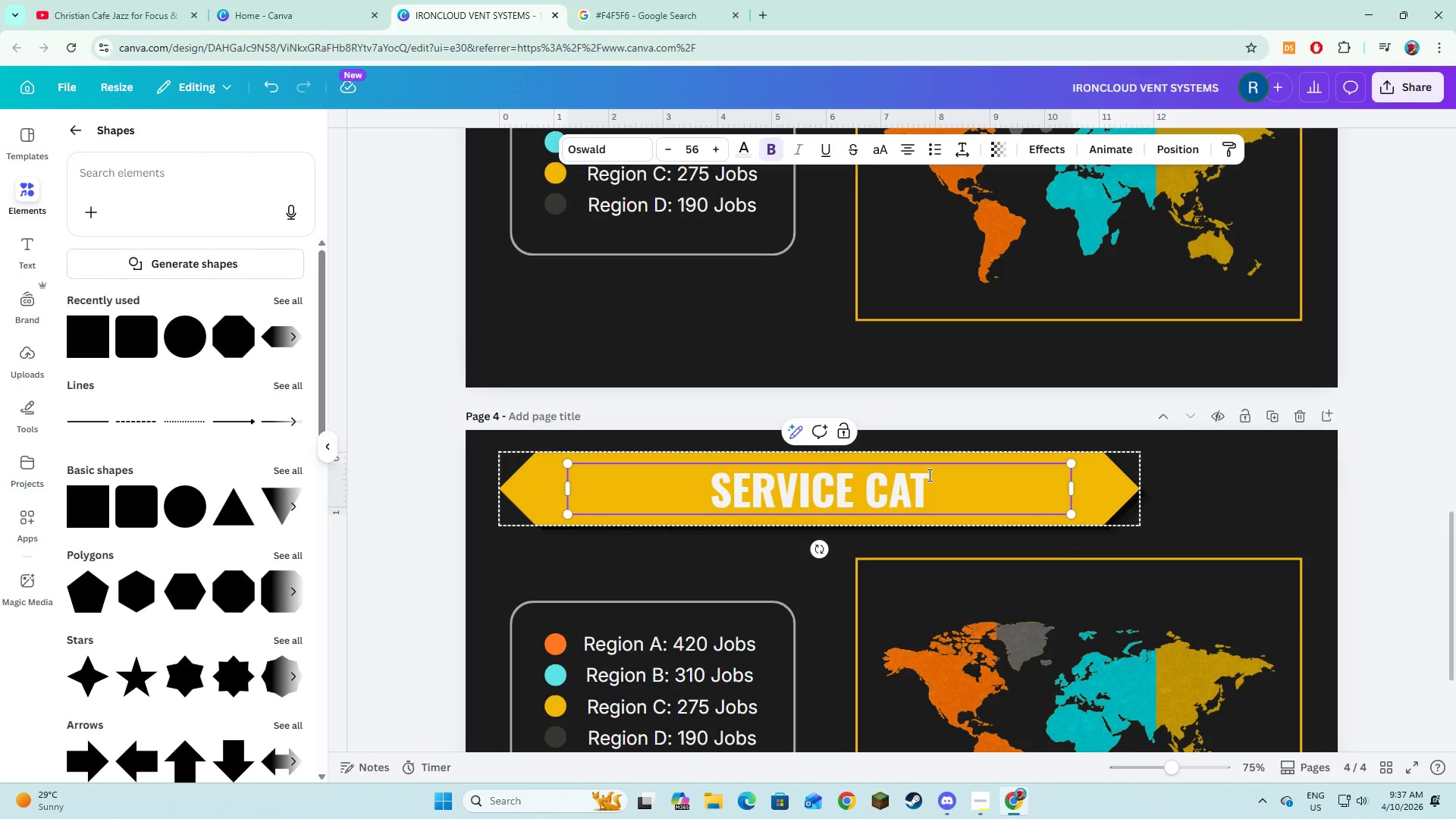 
type(egory distribution)
 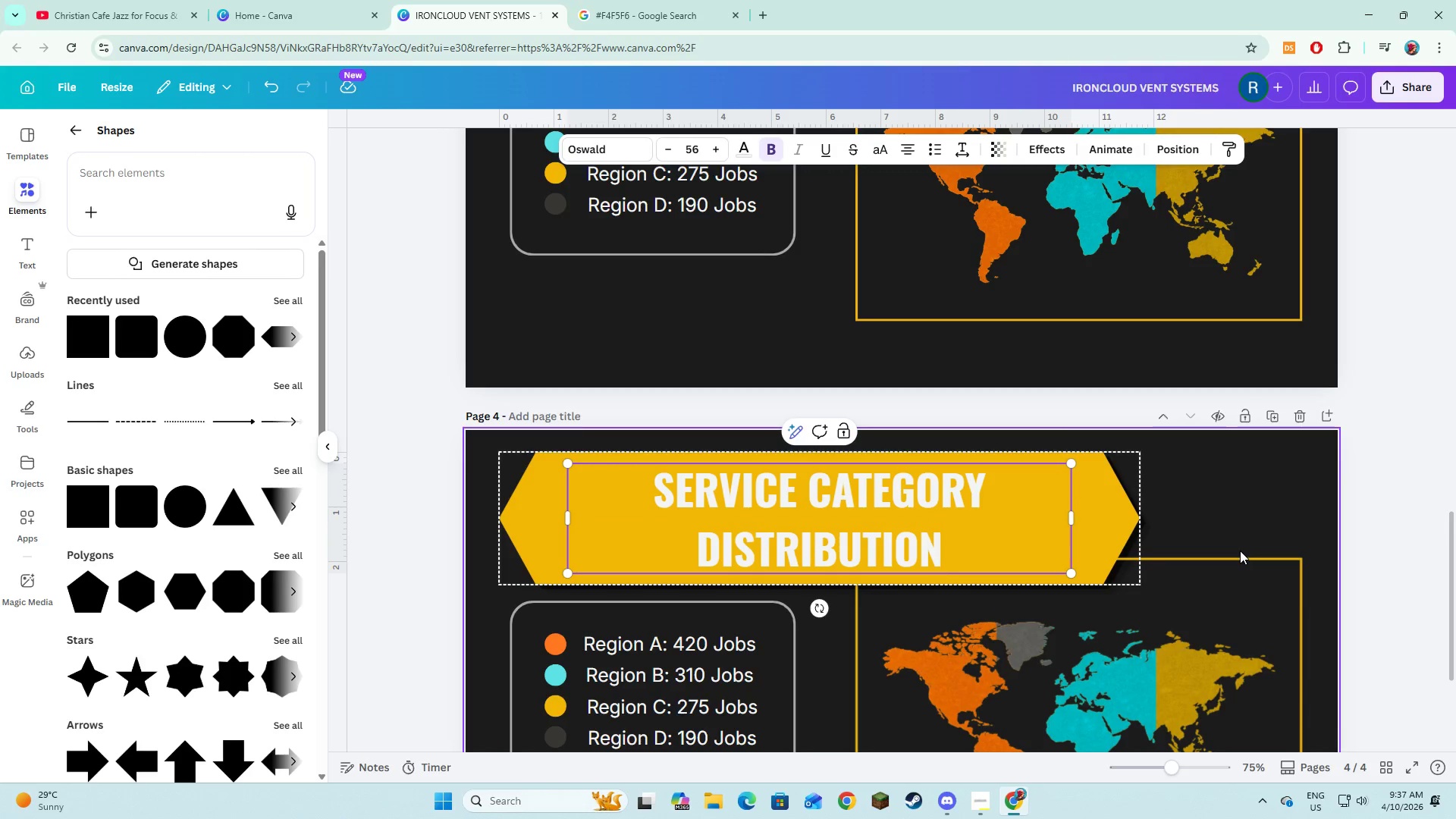 
double_click([1129, 519])
 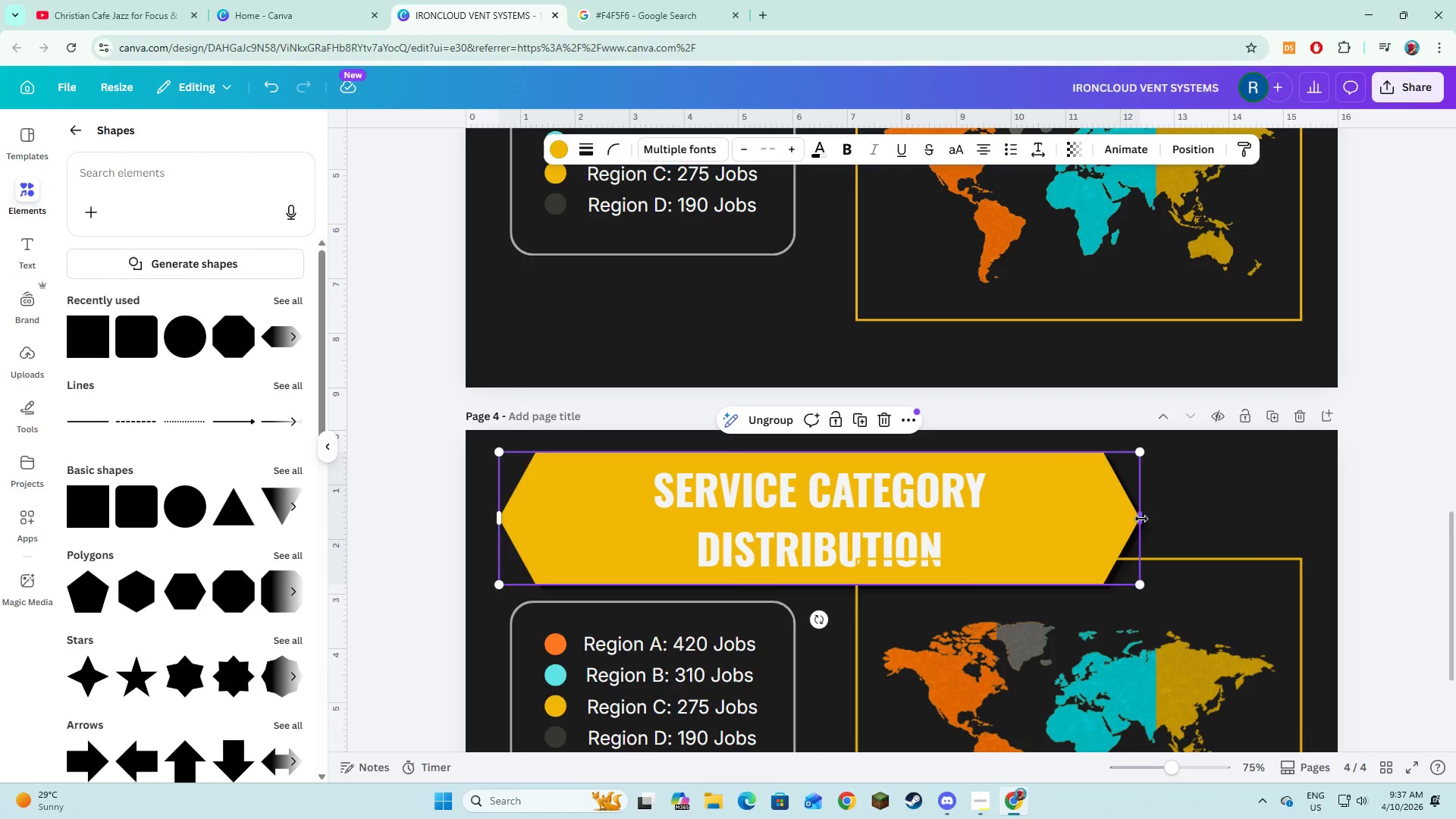 
left_click_drag(start_coordinate=[1141, 519], to_coordinate=[1276, 496])
 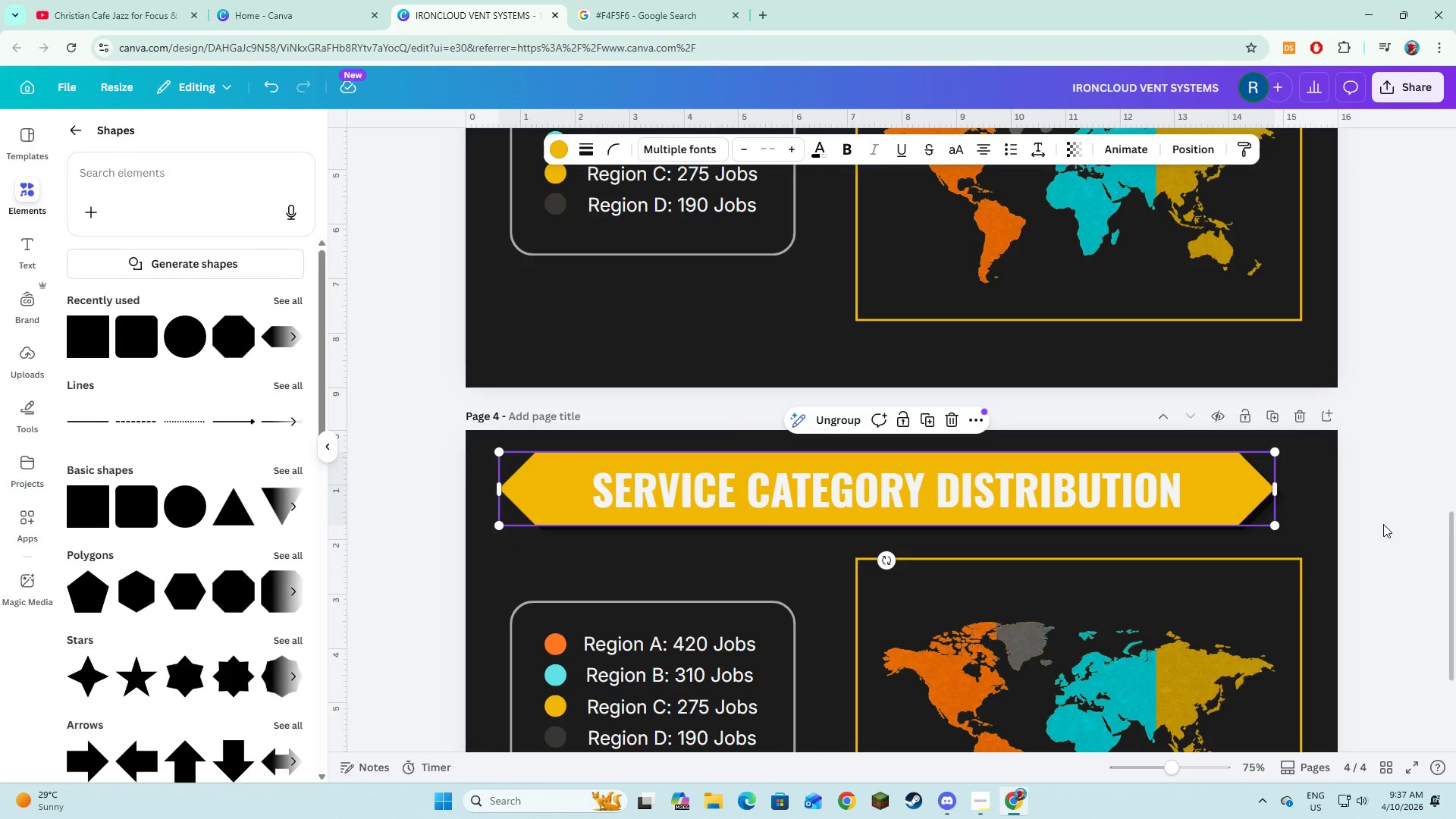 
left_click([1383, 524])
 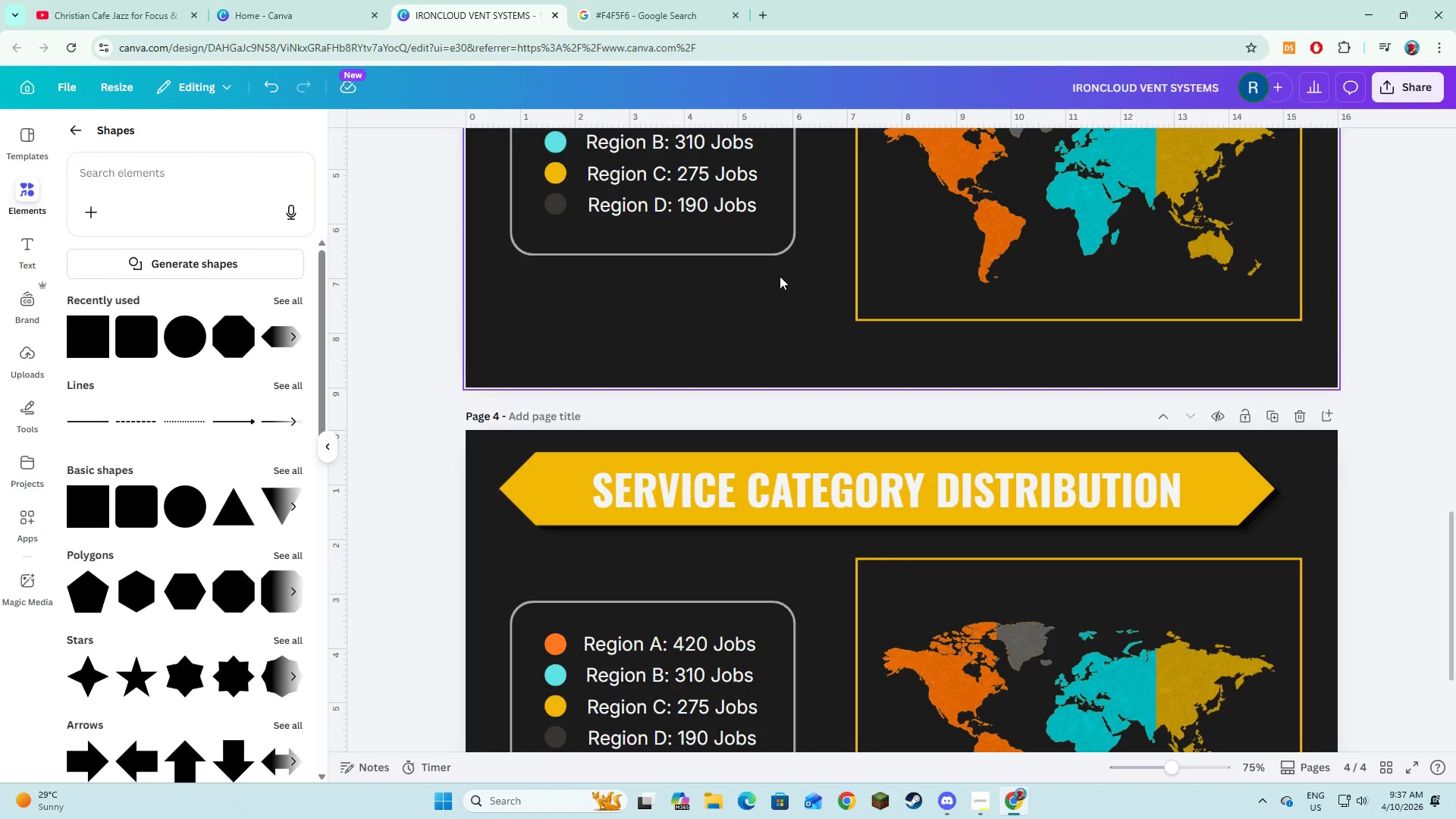 
key(Alt+AltLeft)
 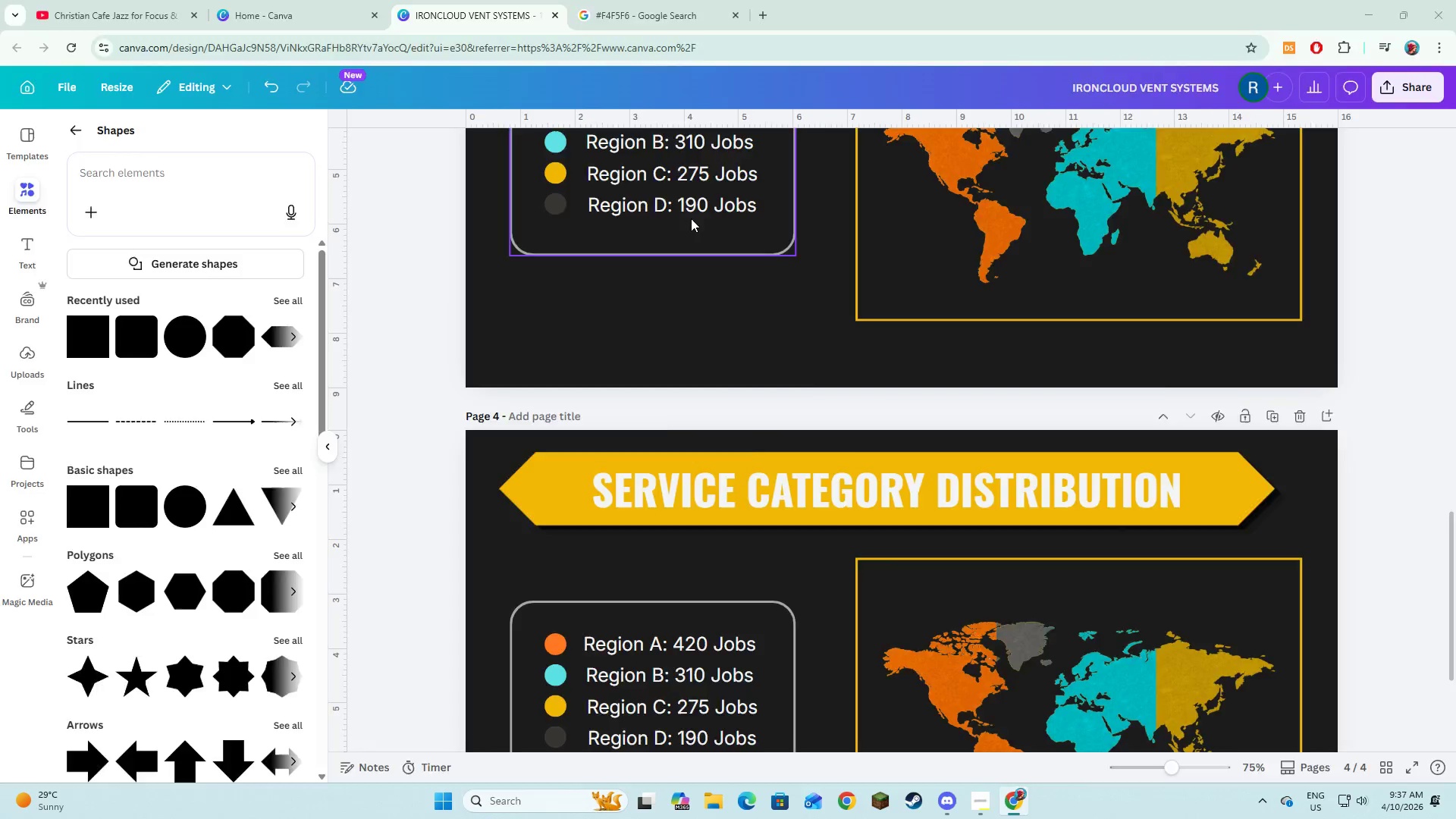 
key(Alt+Tab)